 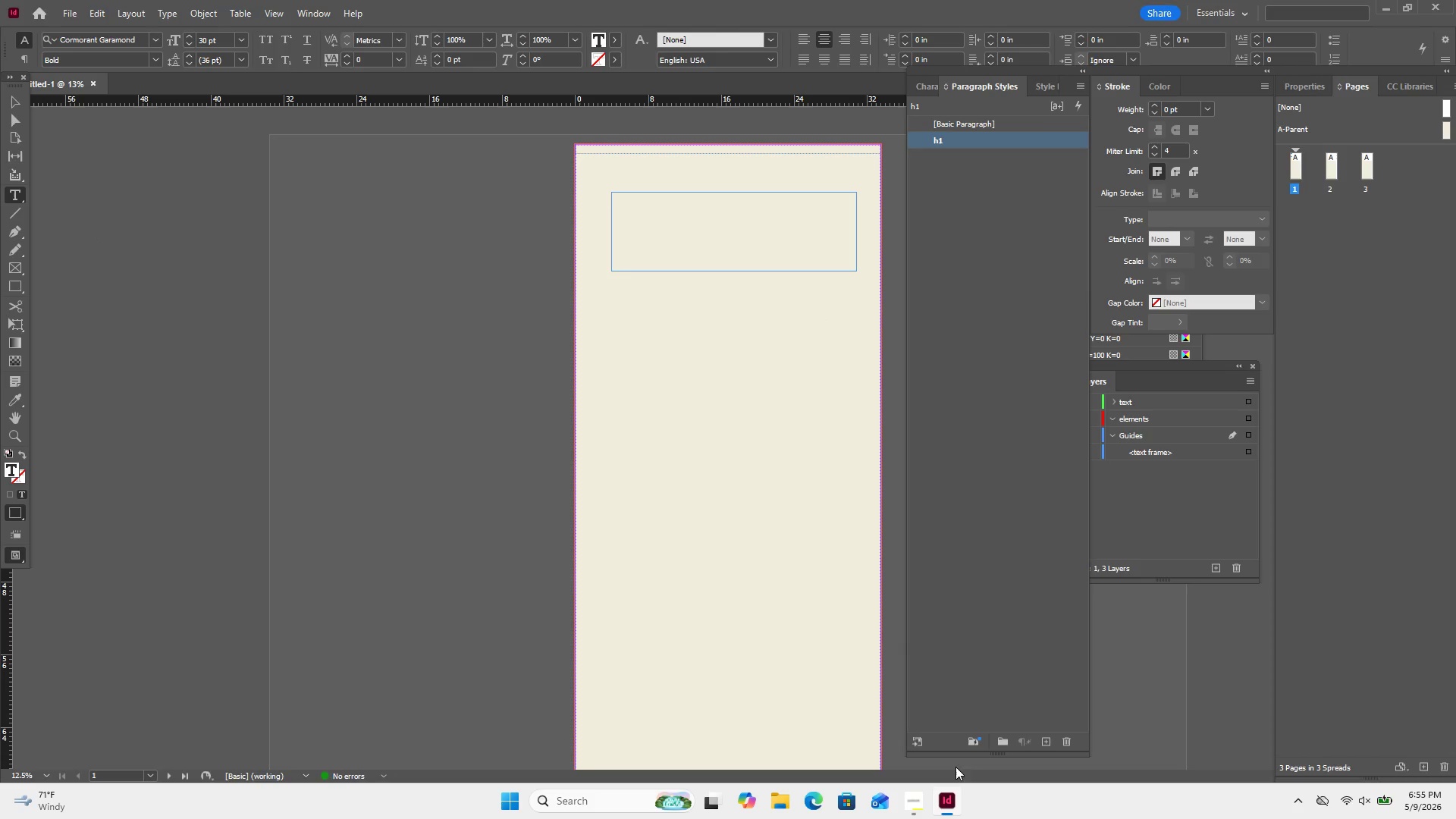 
key(Control+V)
 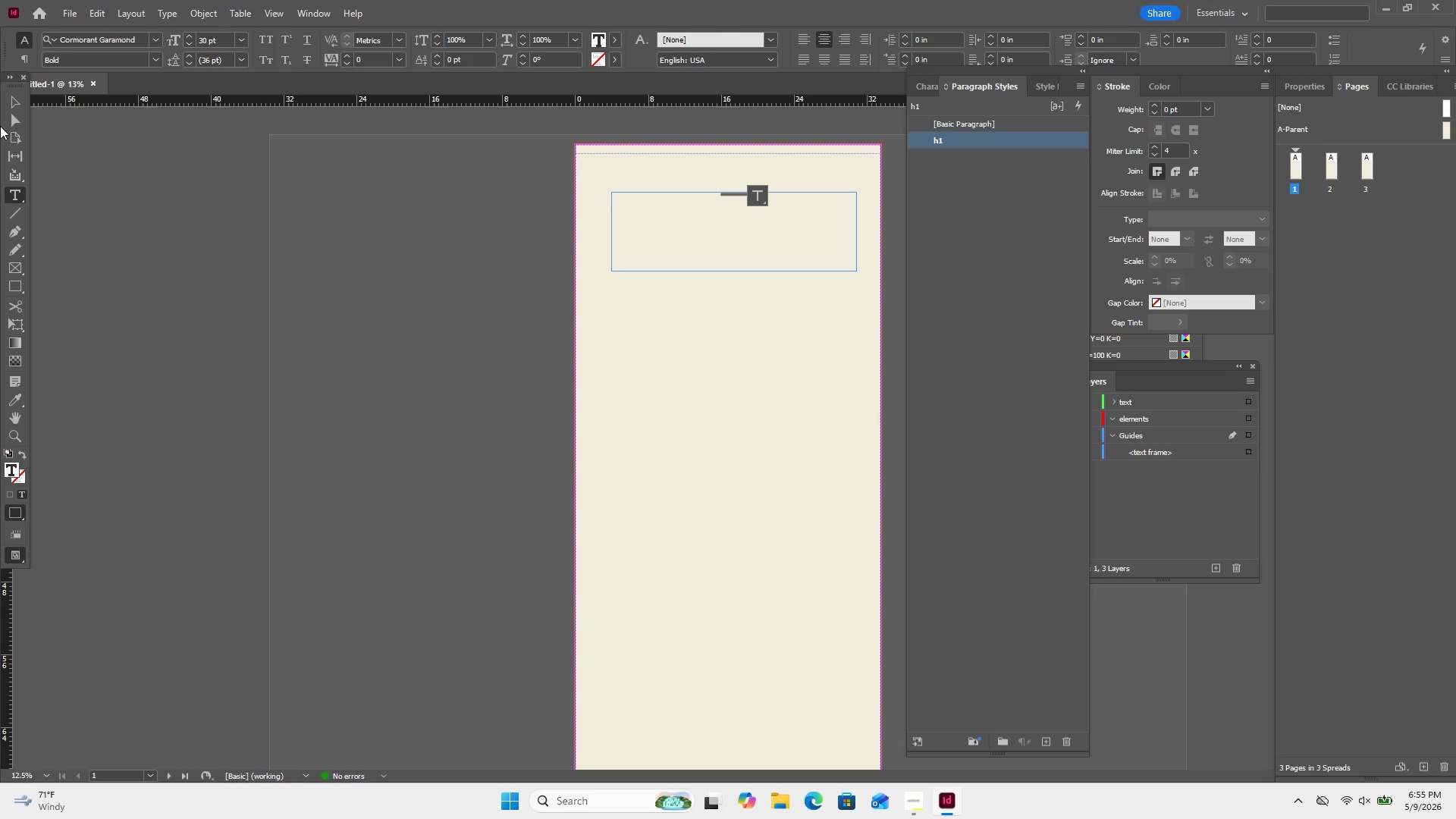 
left_click([20, 107])
 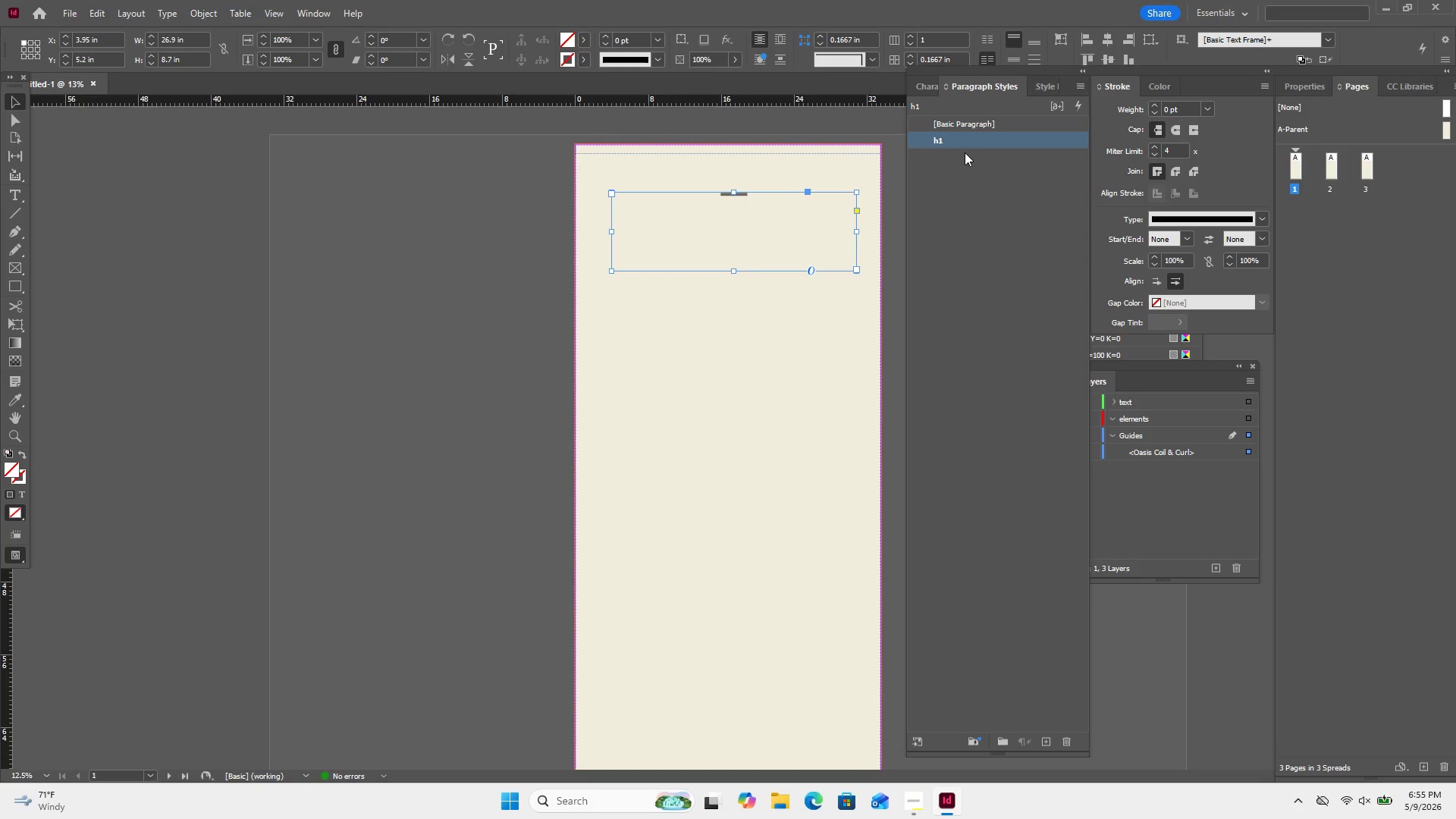 
left_click([978, 144])
 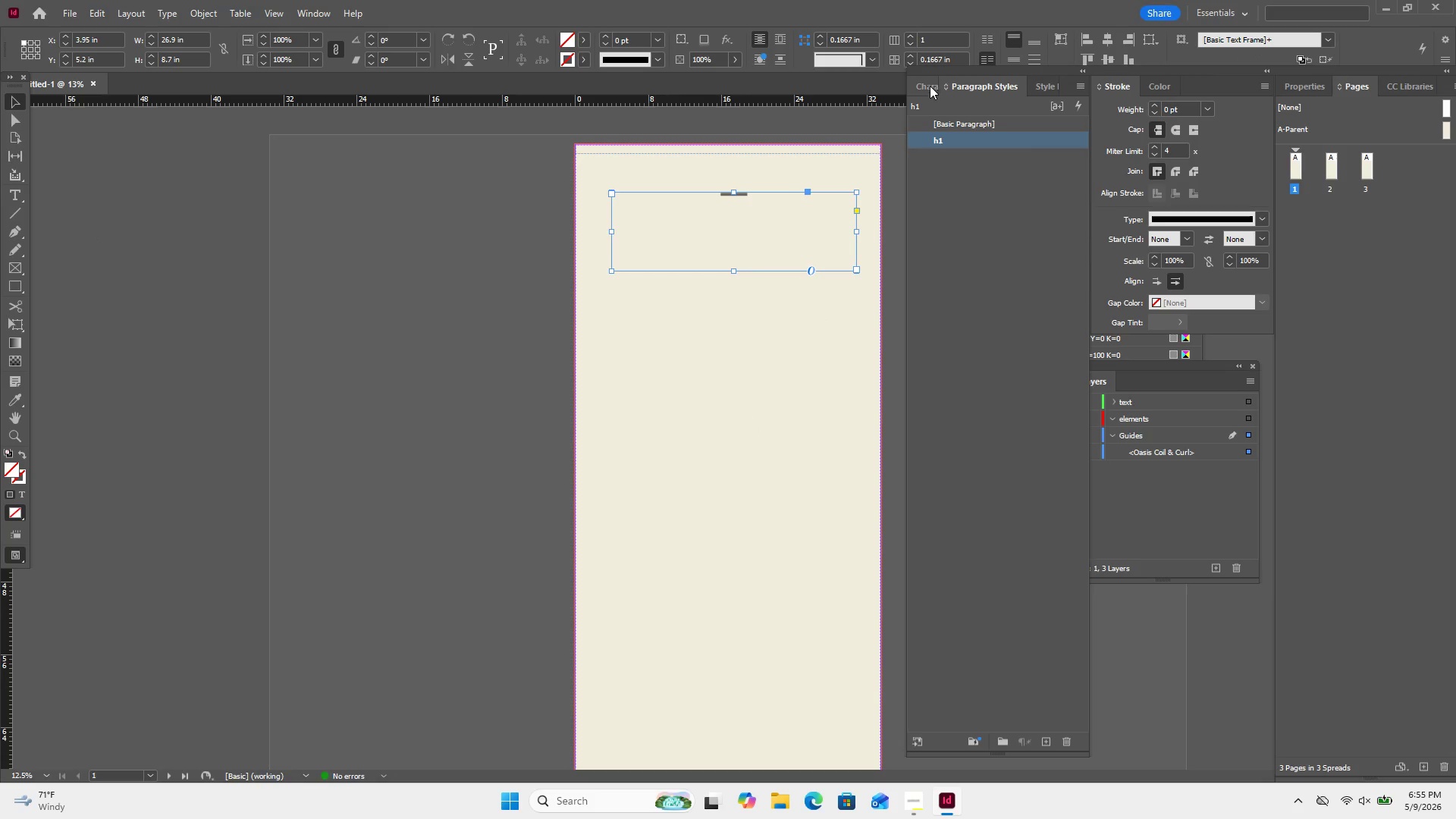 
left_click([921, 86])
 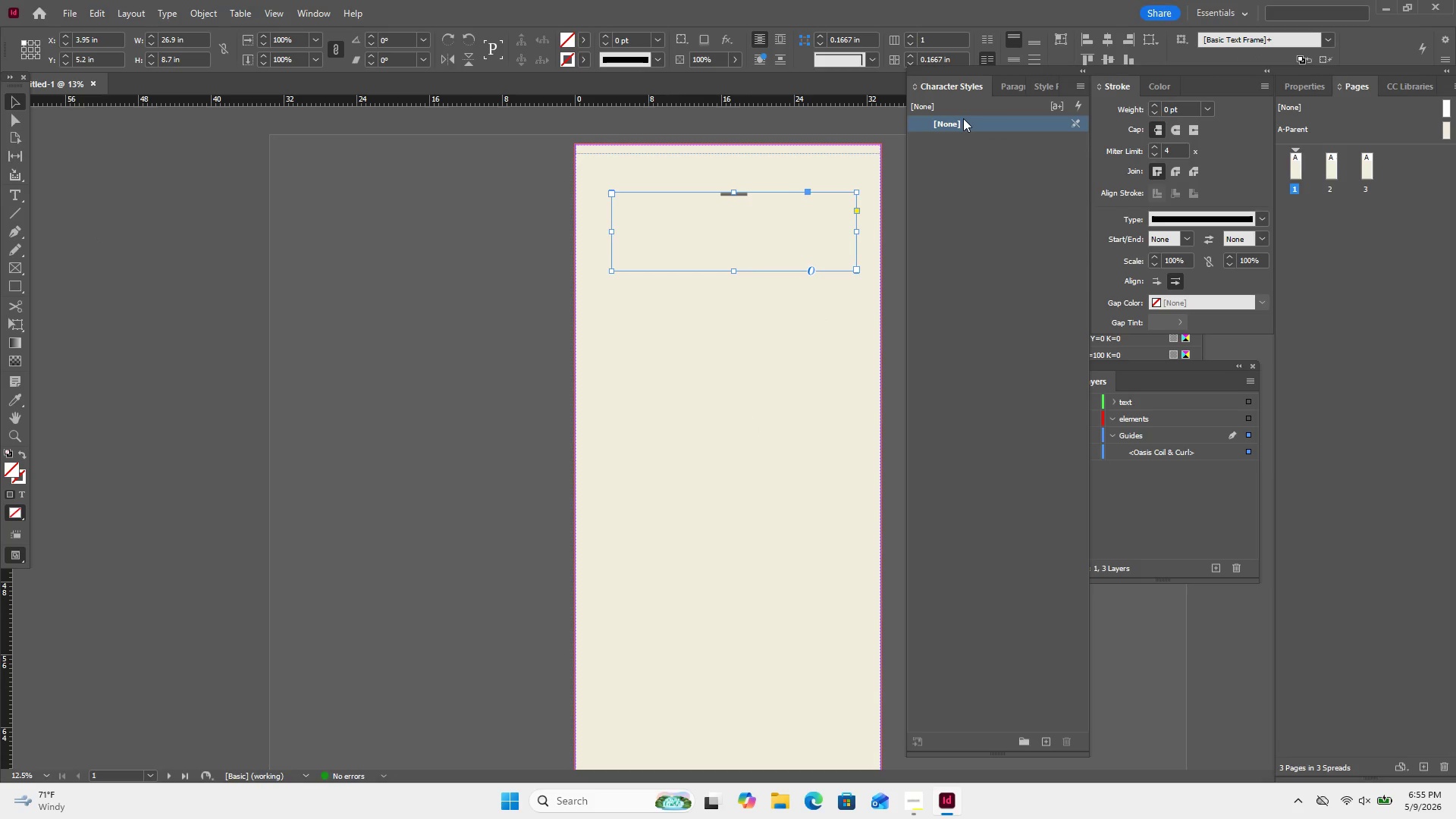 
left_click([963, 118])
 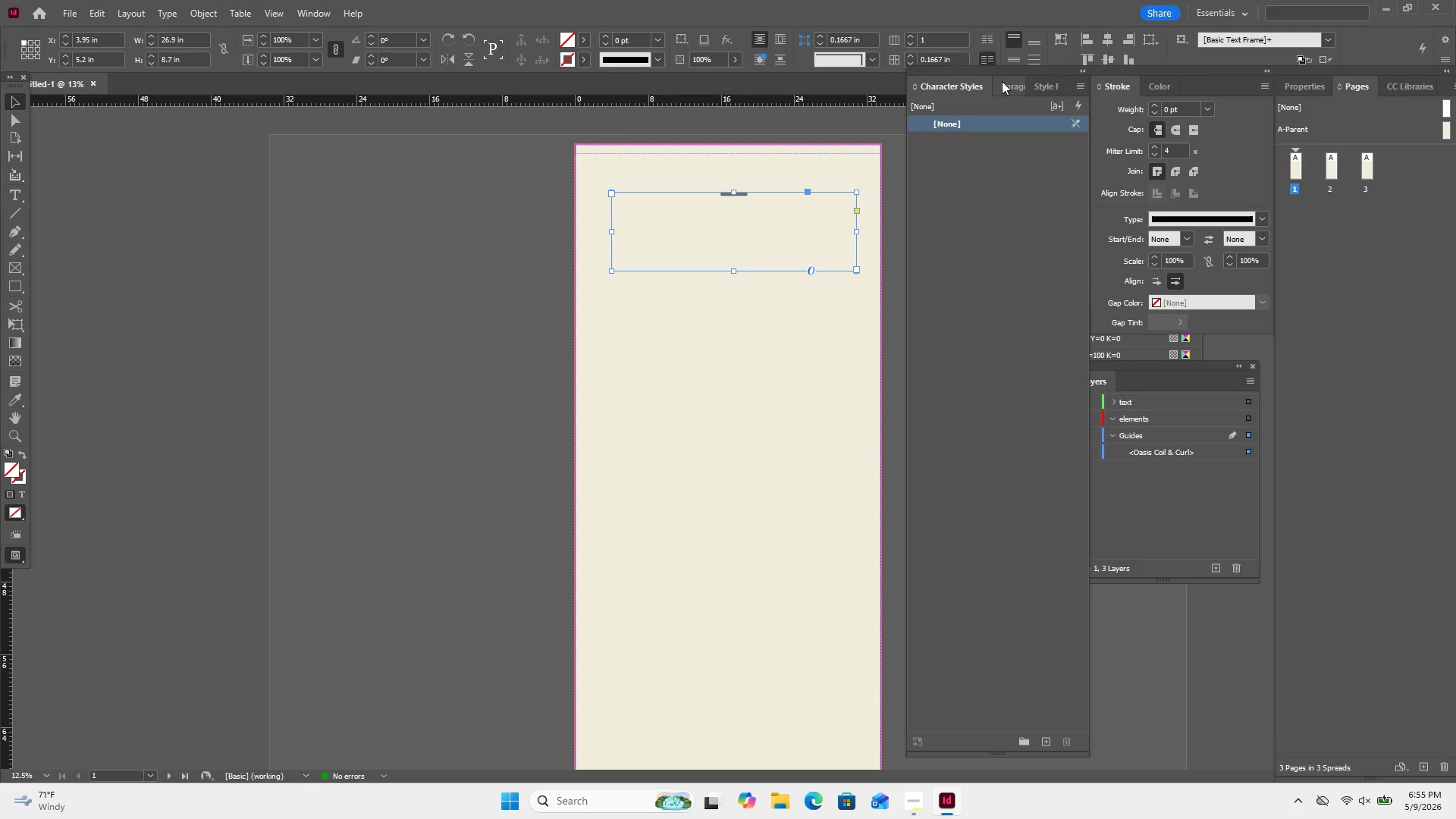 
left_click([1002, 81])
 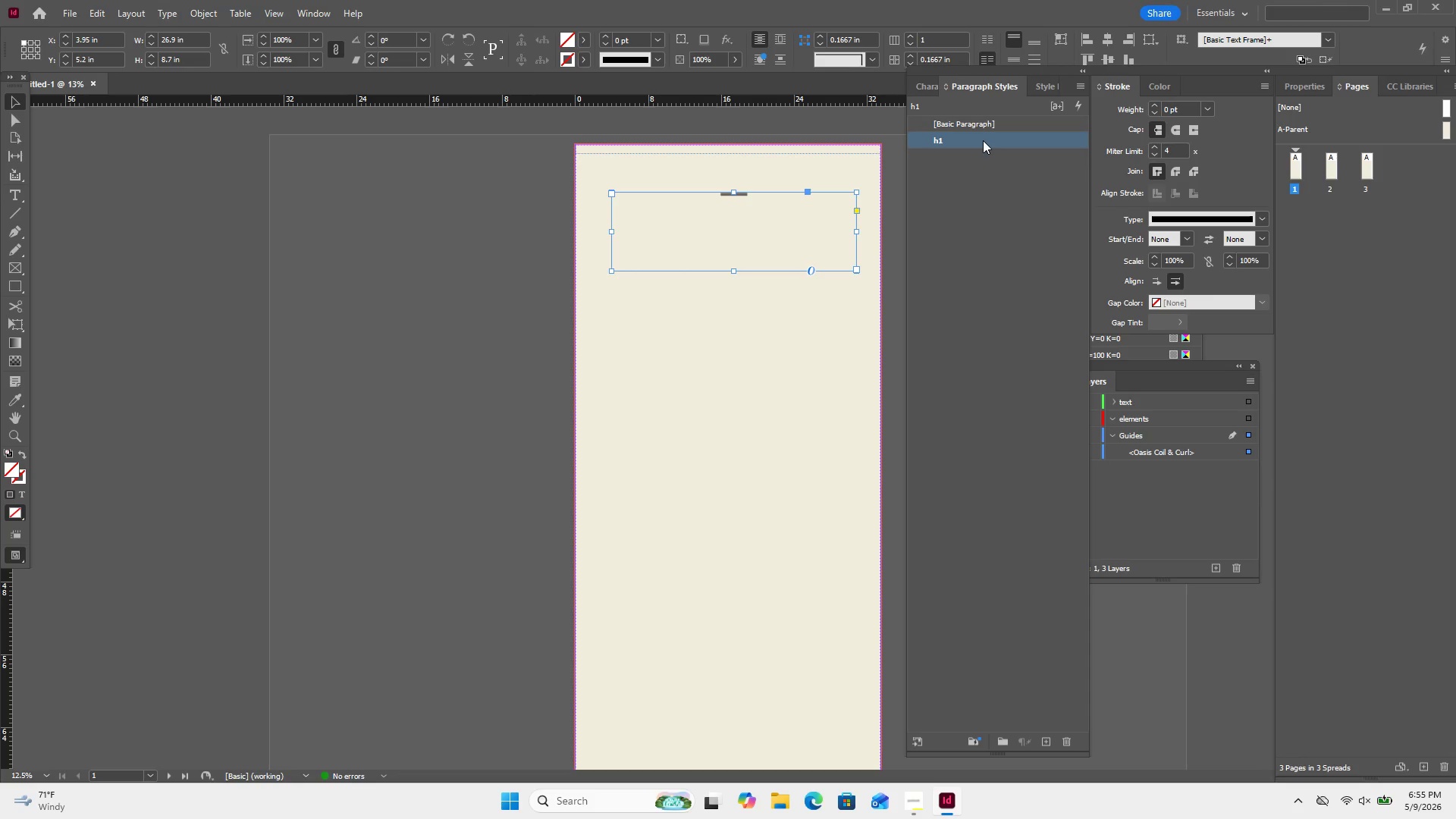 
left_click([983, 140])
 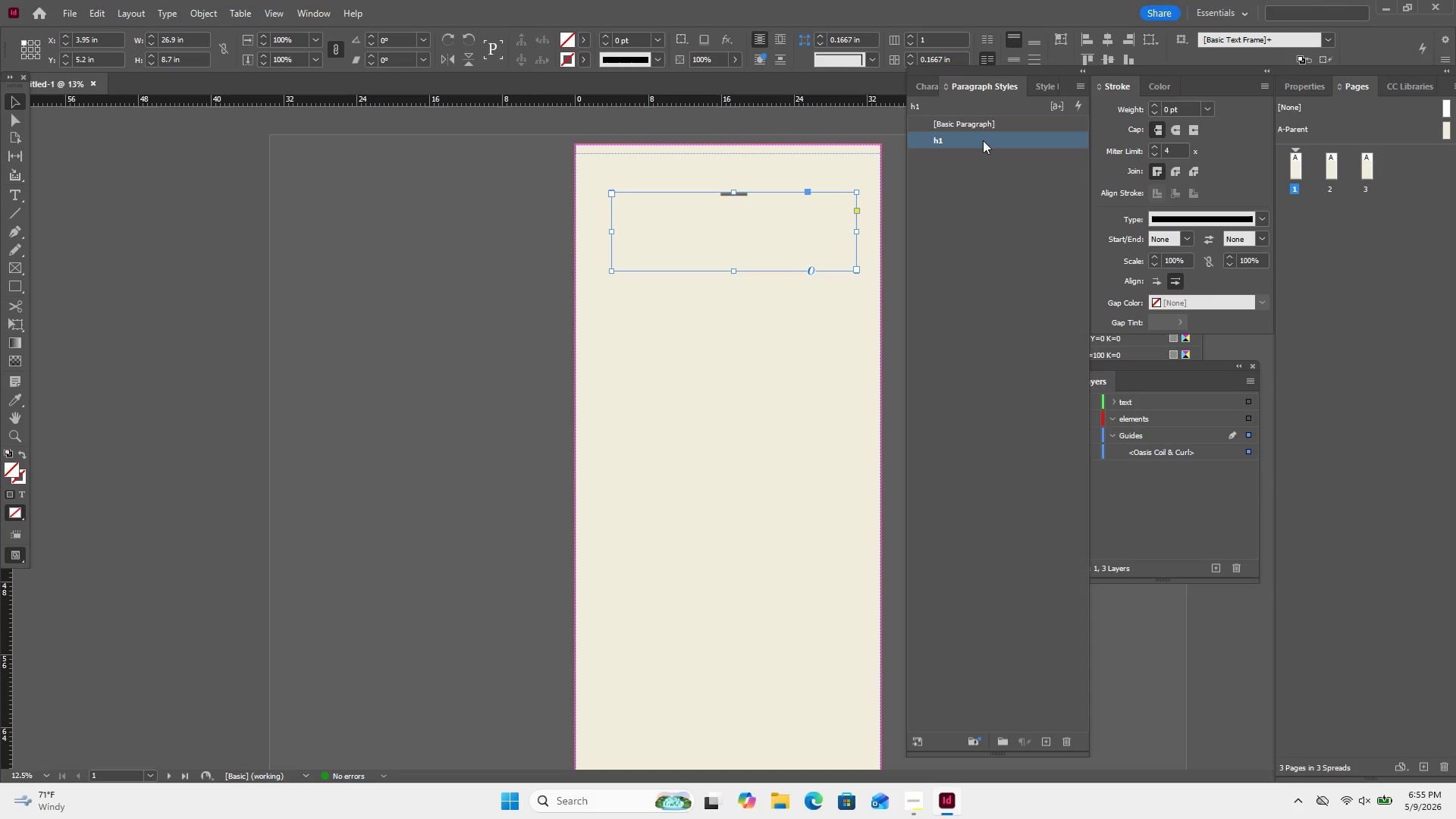 
double_click([983, 140])
 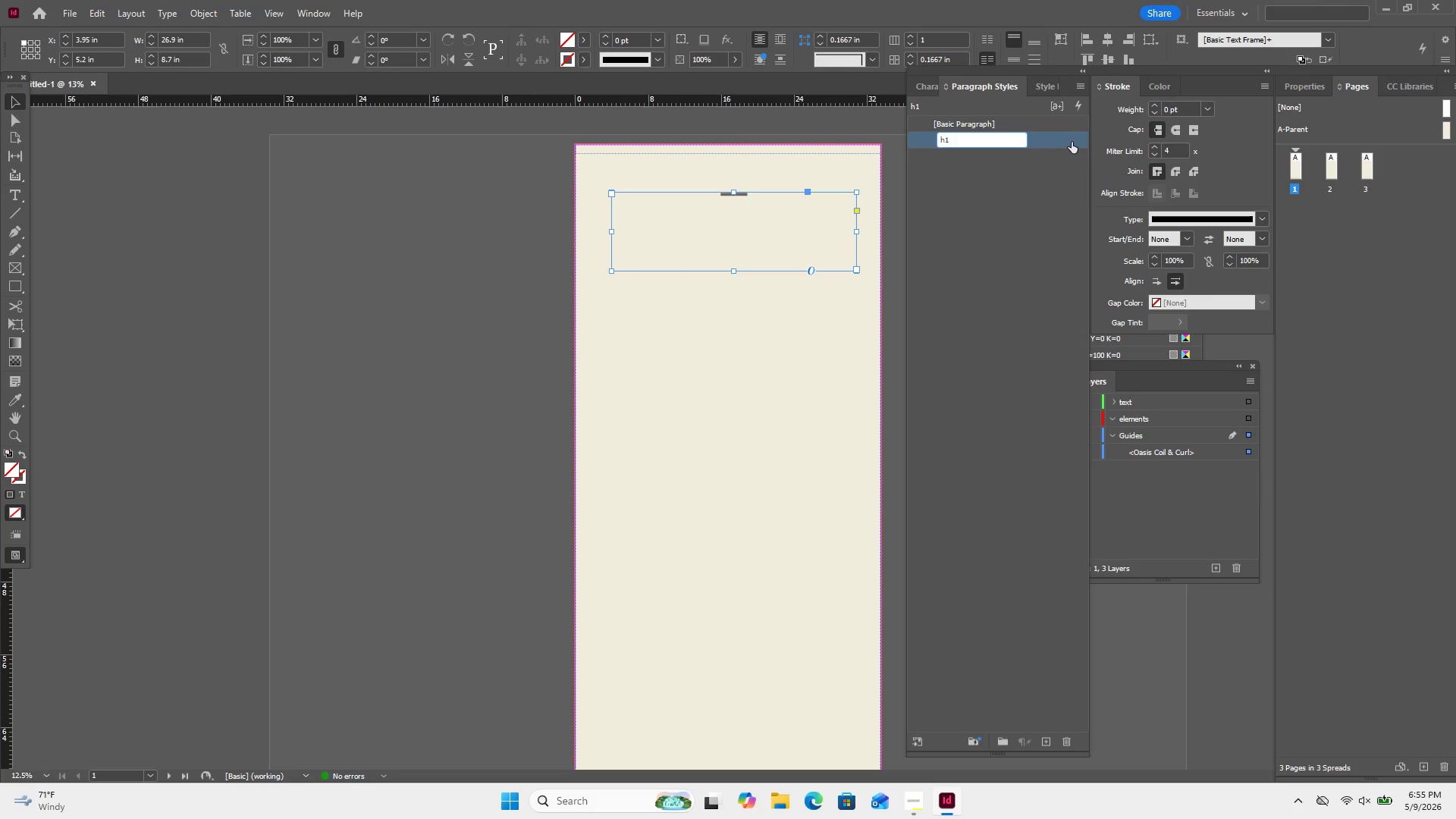 
double_click([1072, 142])
 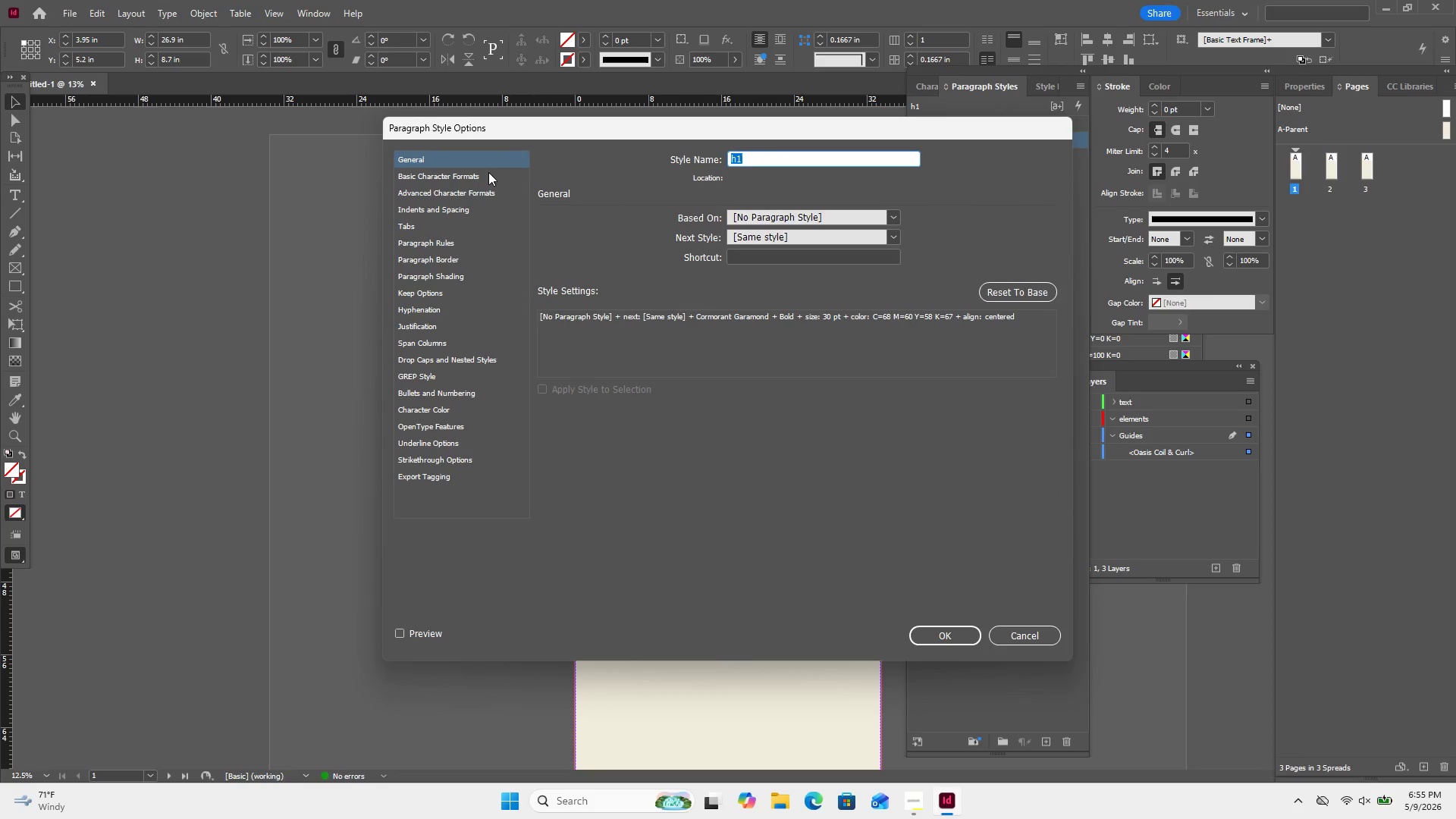 
left_click([482, 173])
 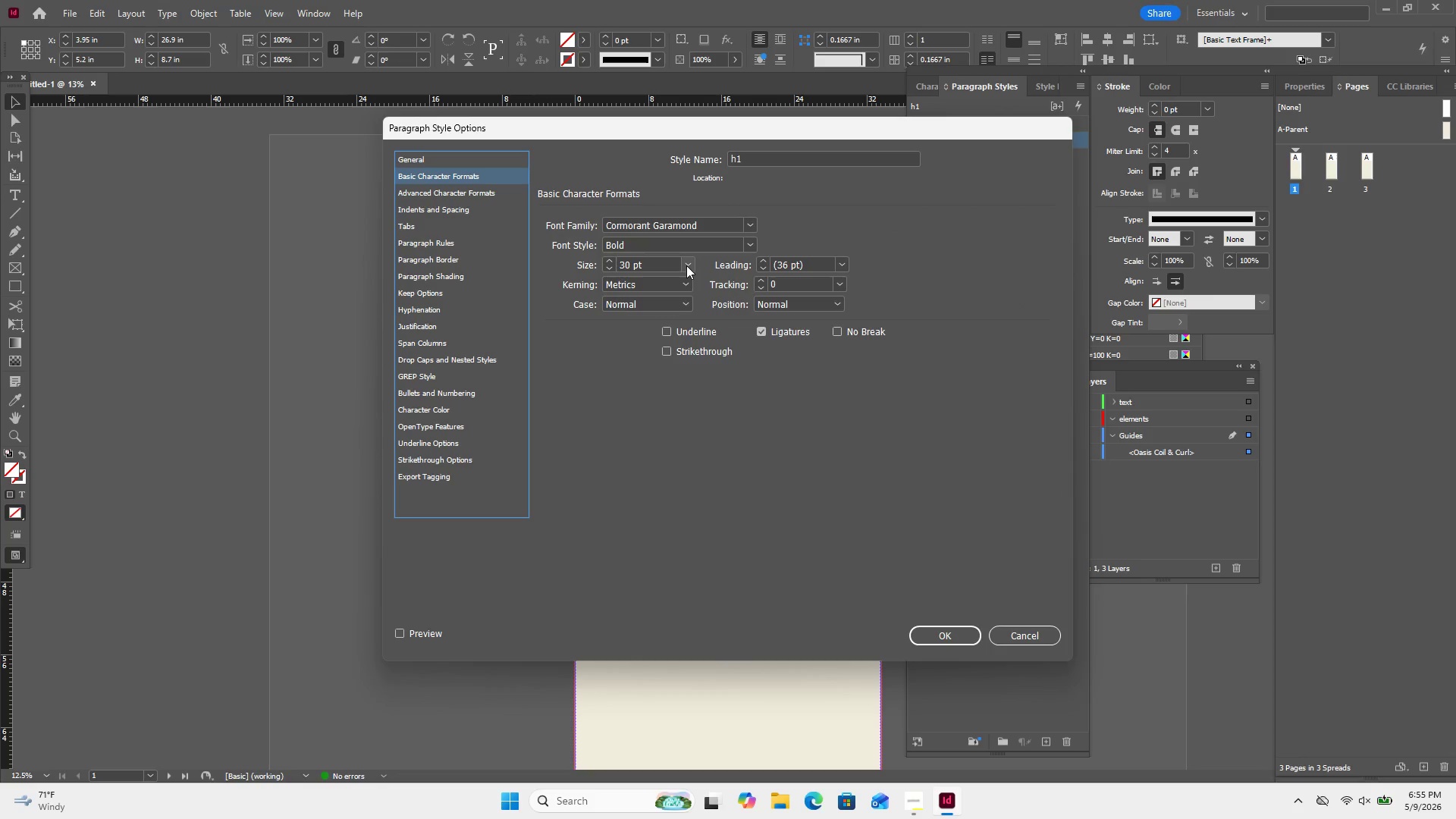 
left_click([689, 264])
 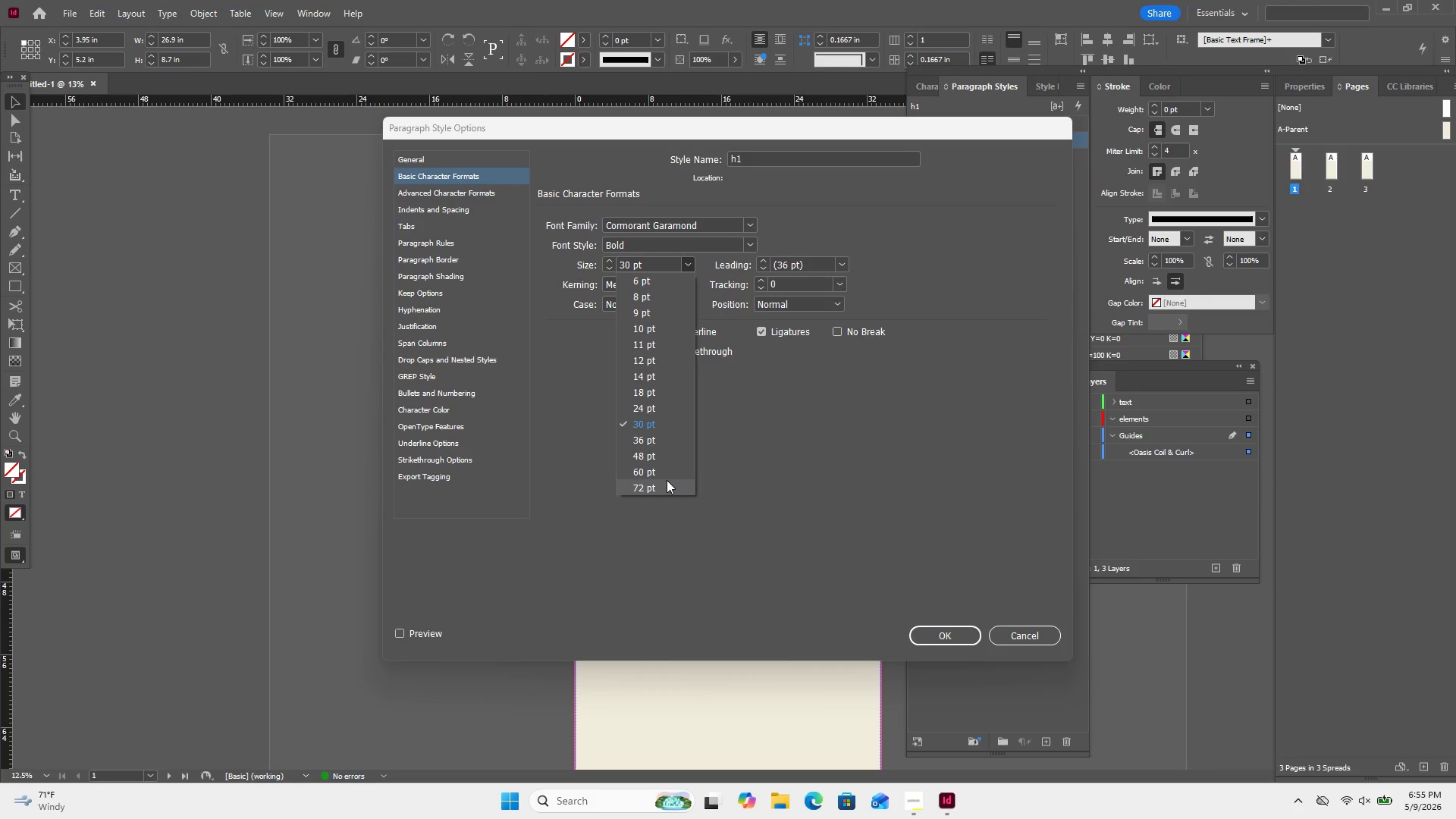 
left_click([667, 480])
 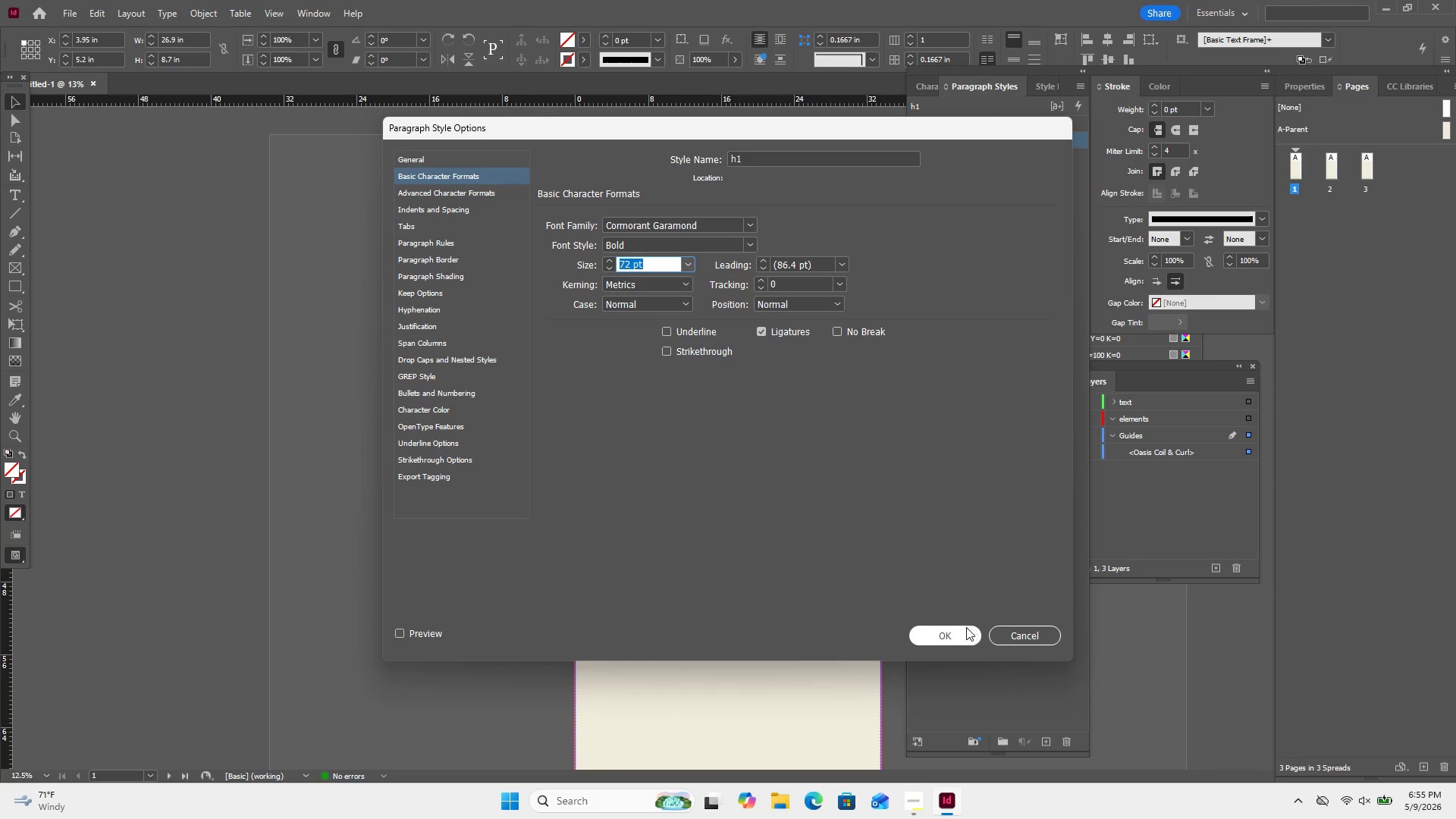 
left_click([960, 629])
 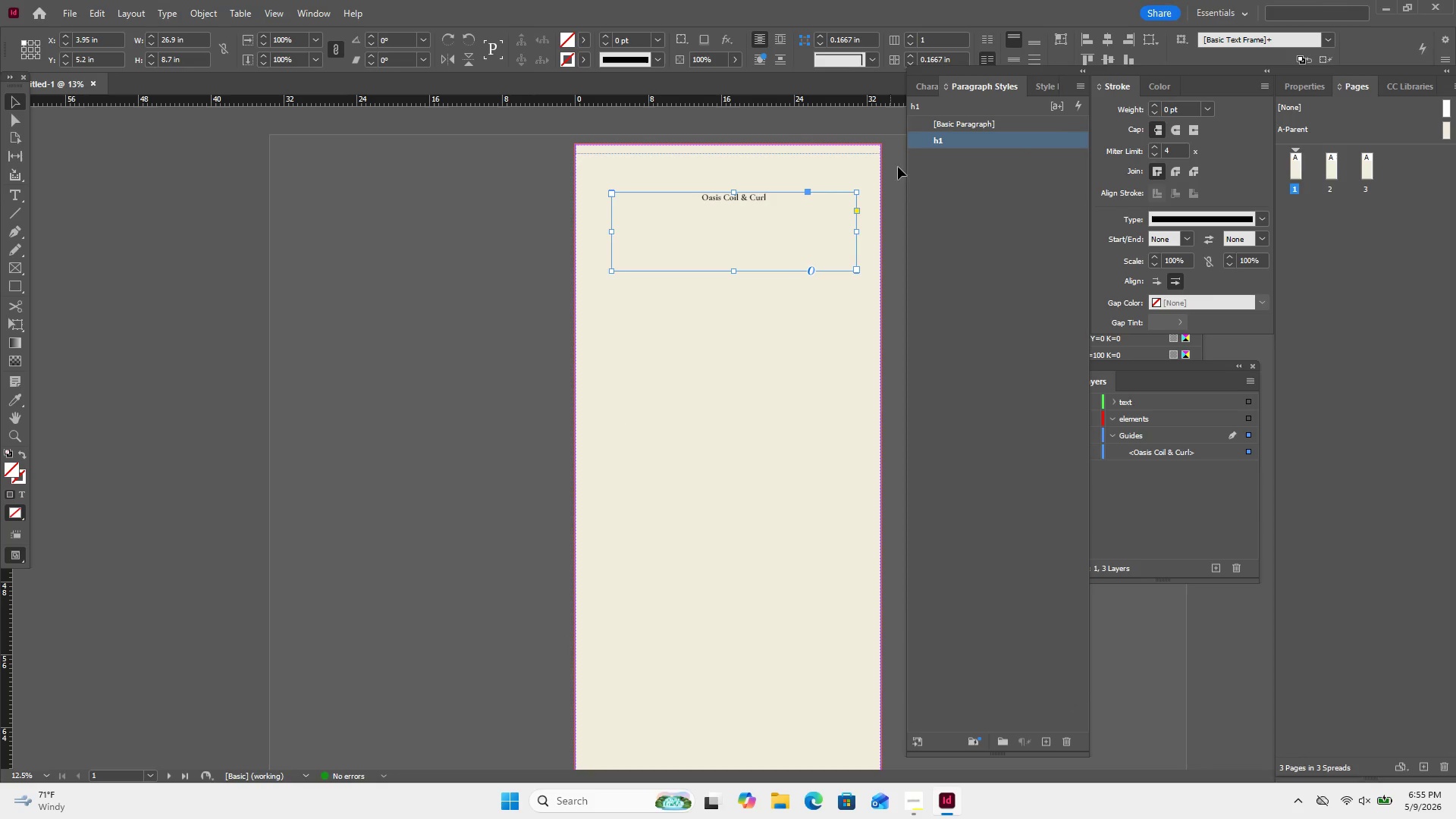 
double_click([945, 144])
 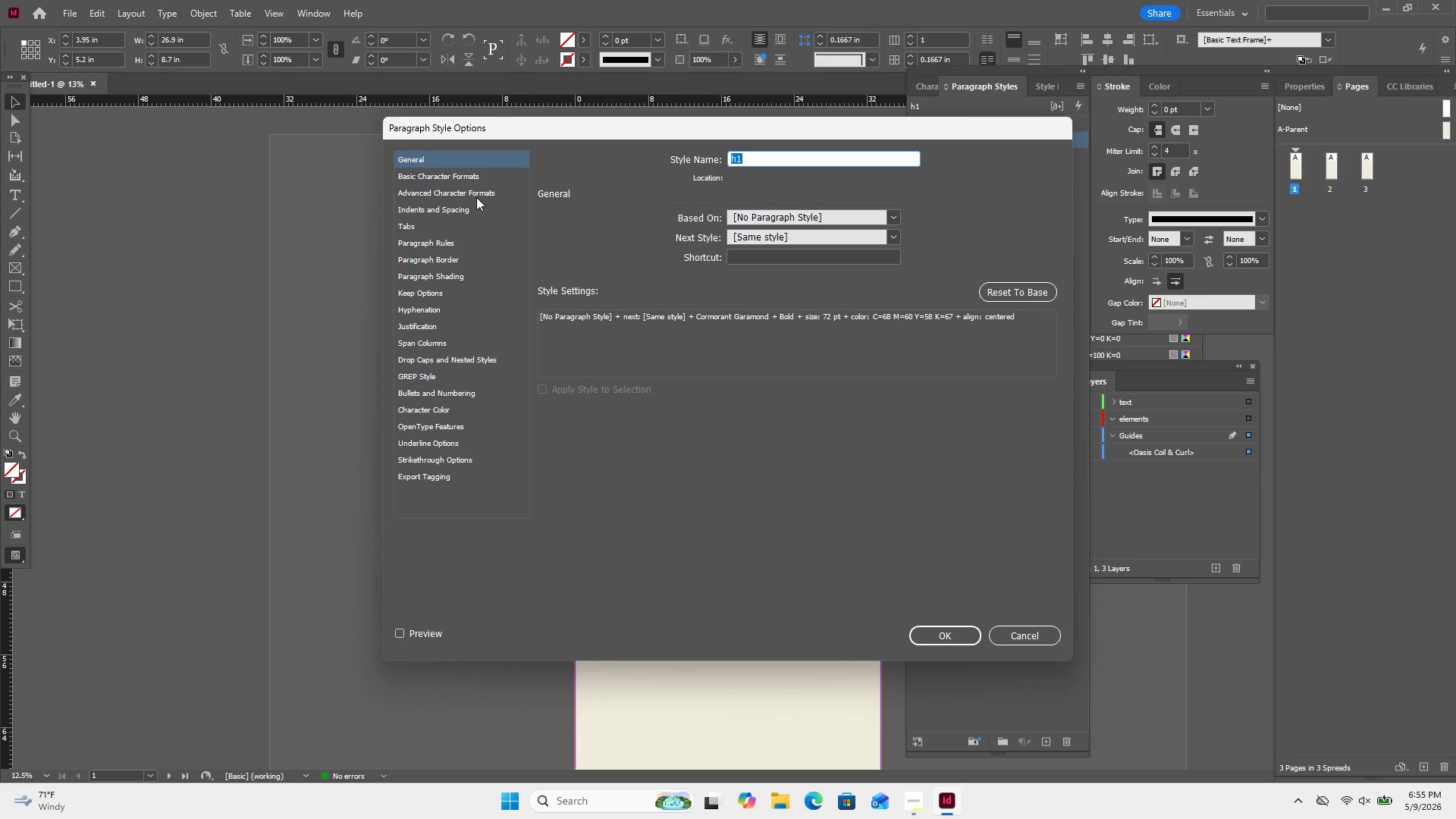 
left_click([444, 175])
 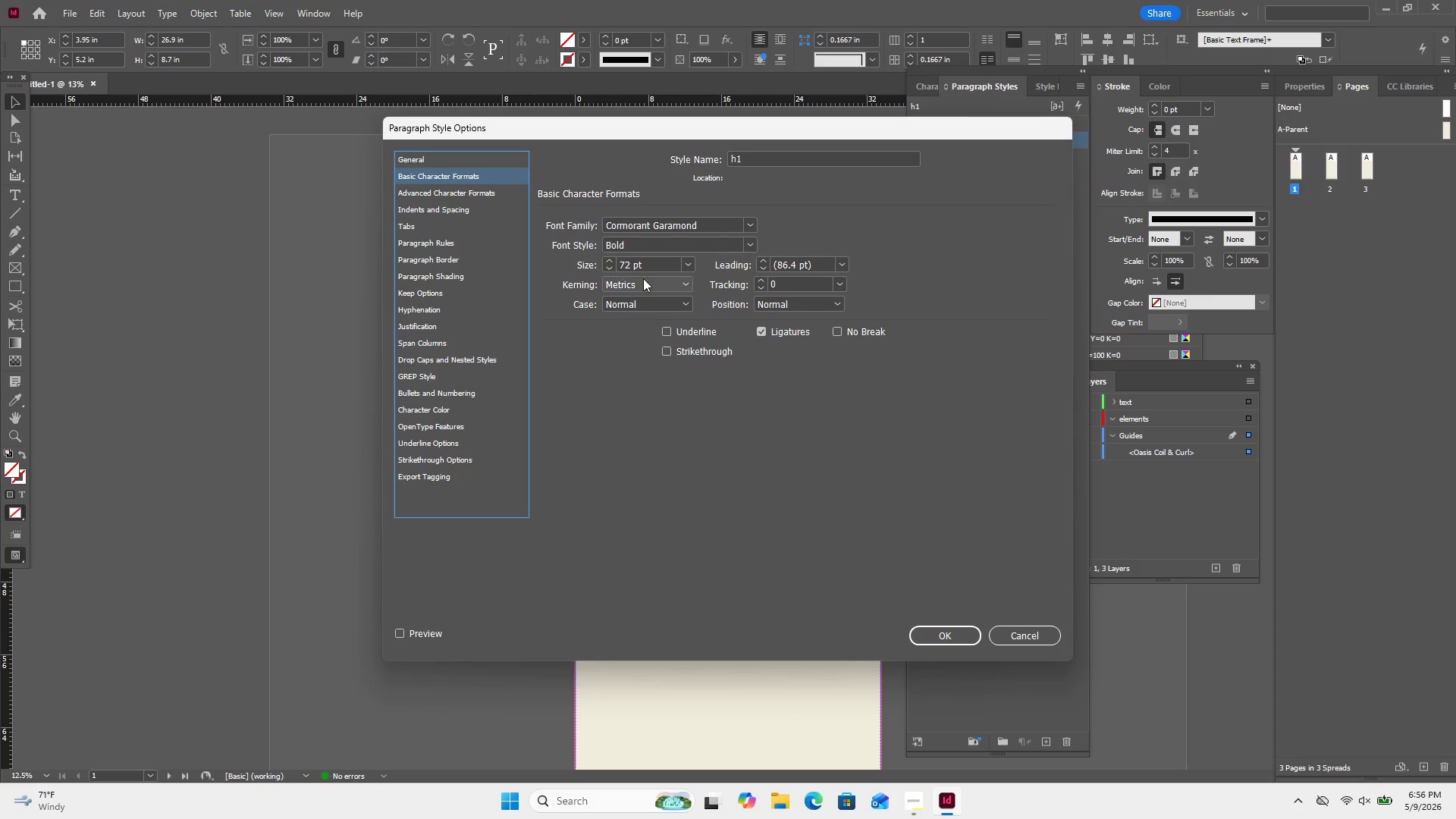 
double_click([626, 270])
 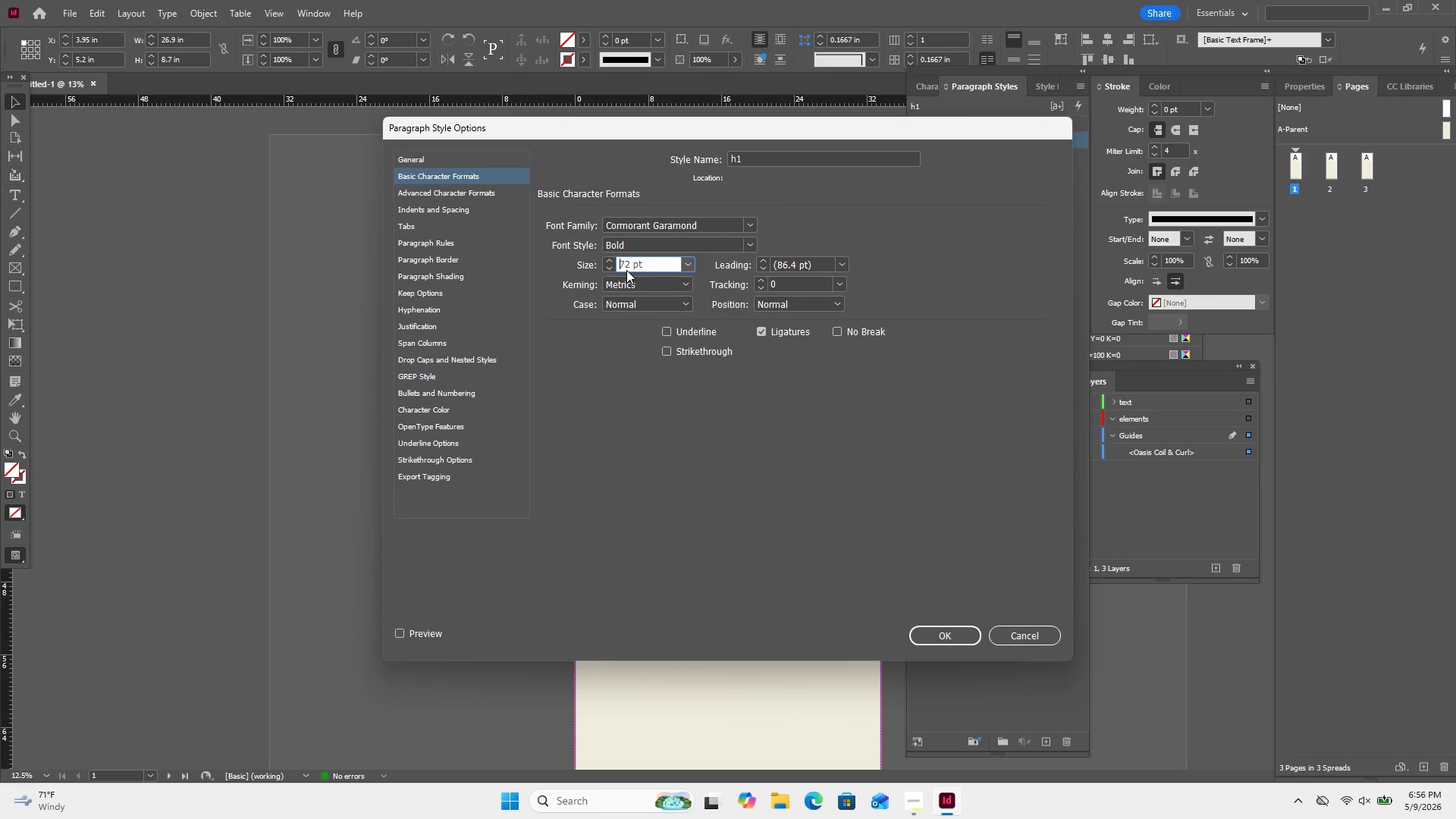 
triple_click([626, 270])
 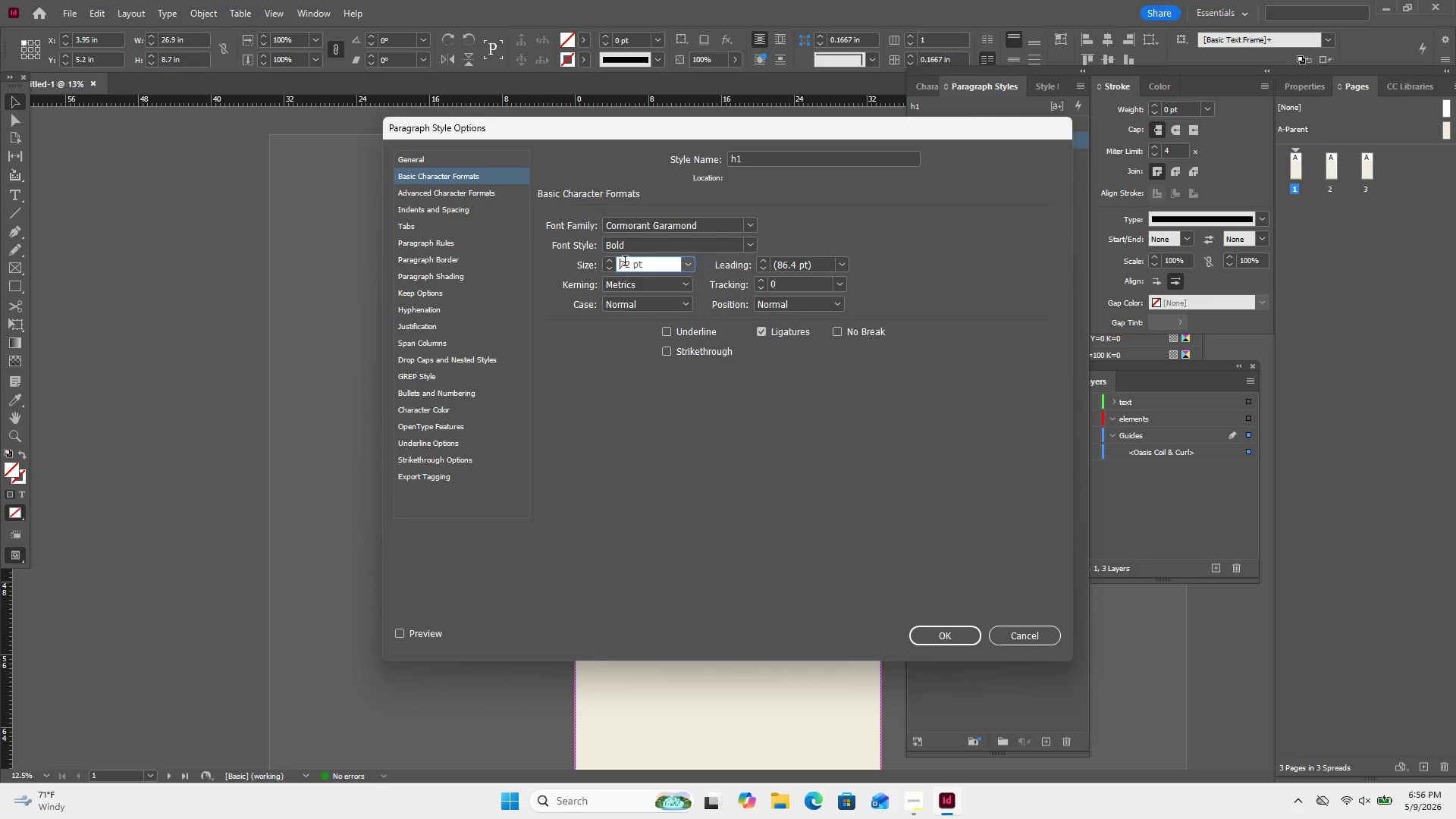 
double_click([625, 262])
 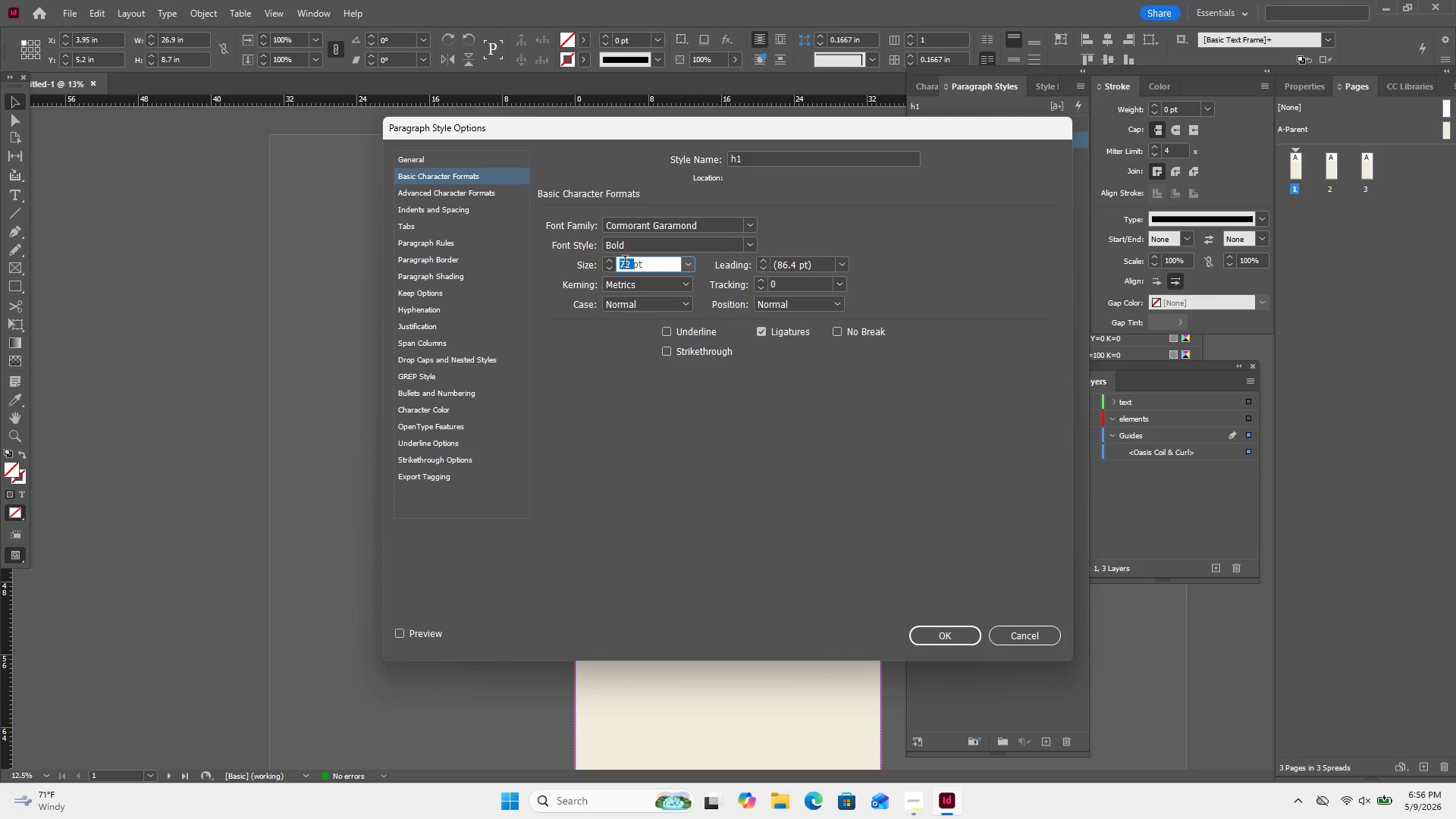 
key(Numpad1)
 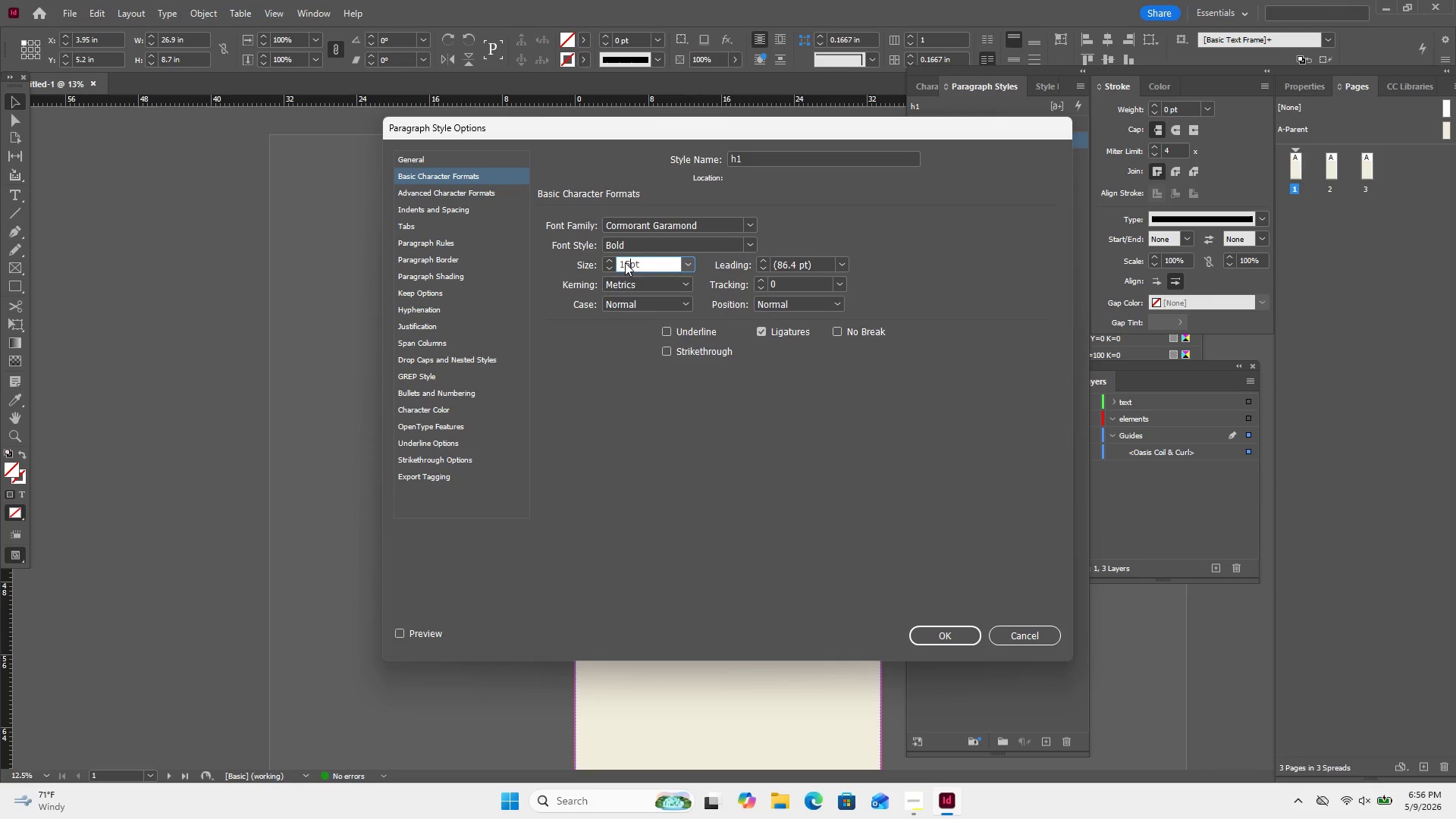 
key(Numpad5)
 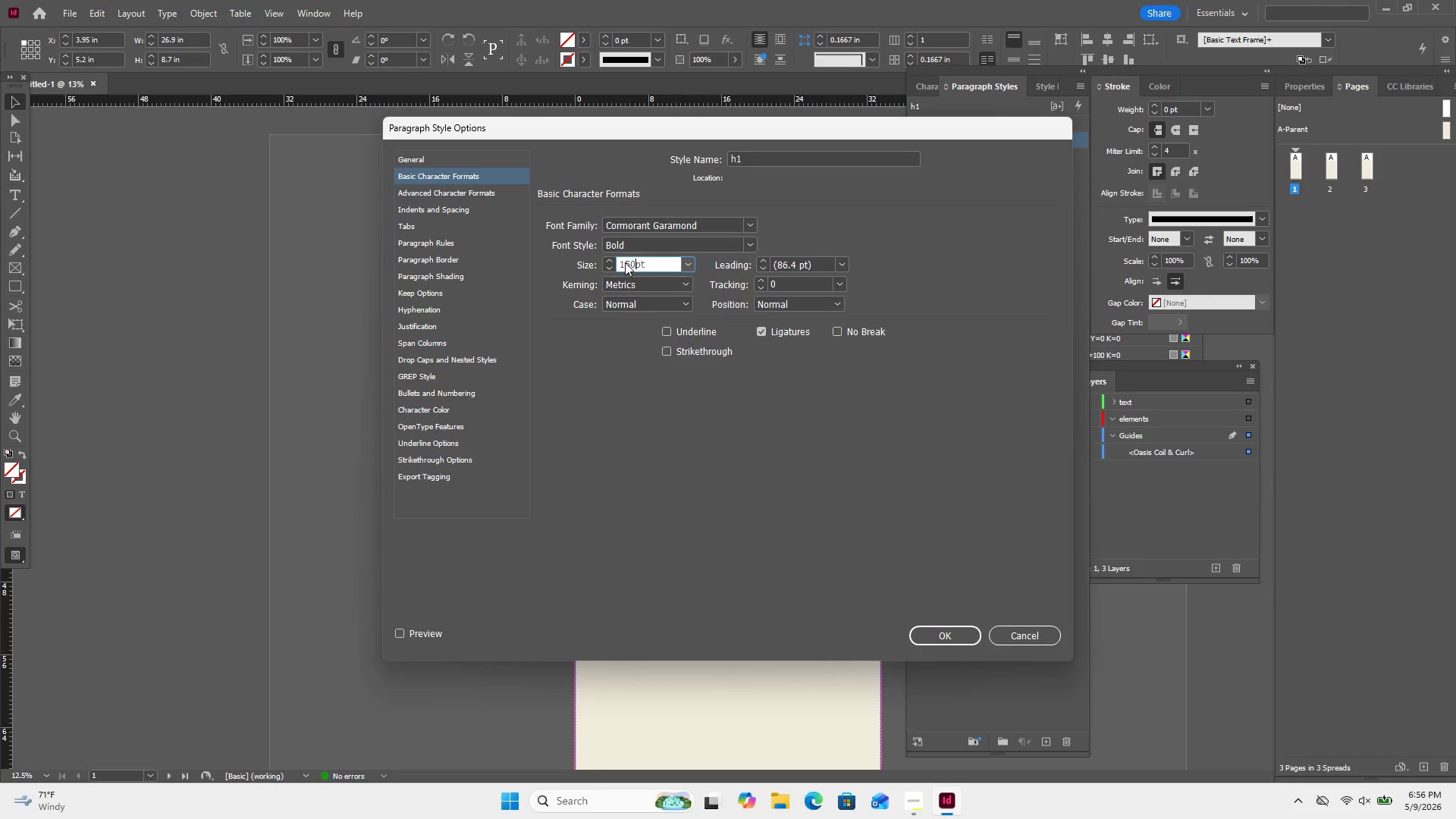 
key(Numpad0)
 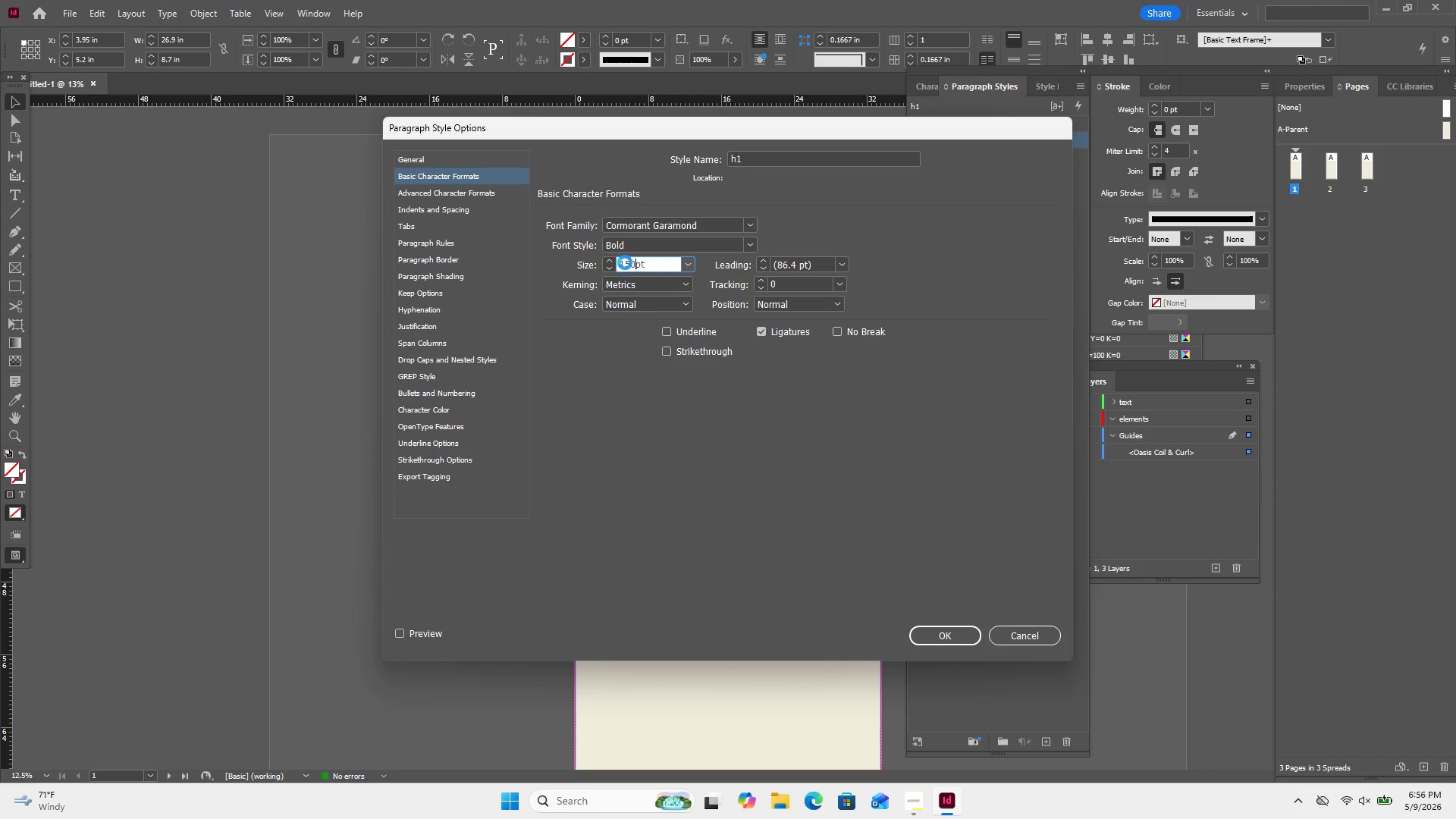 
key(Enter)
 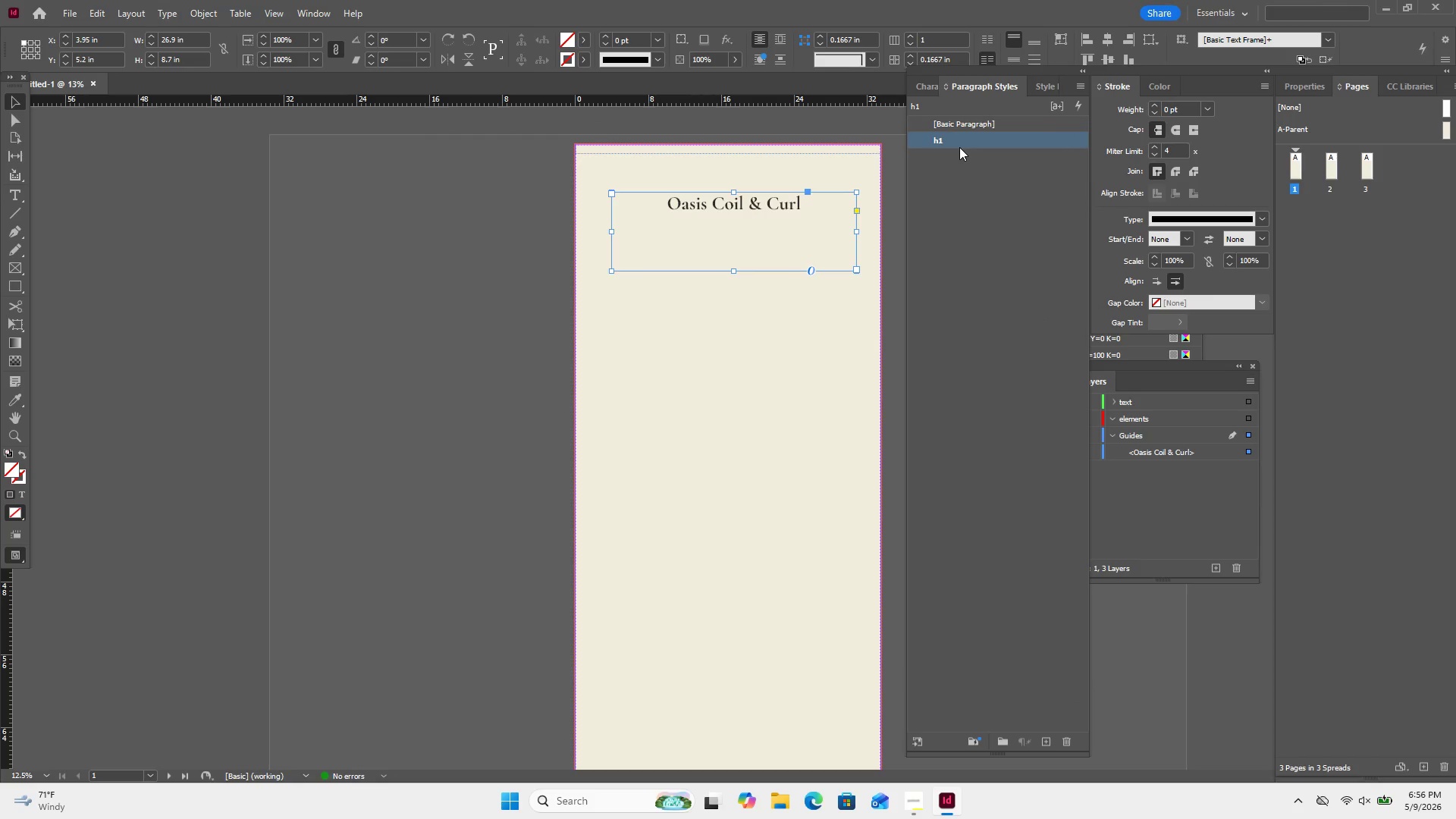 
wait(7.23)
 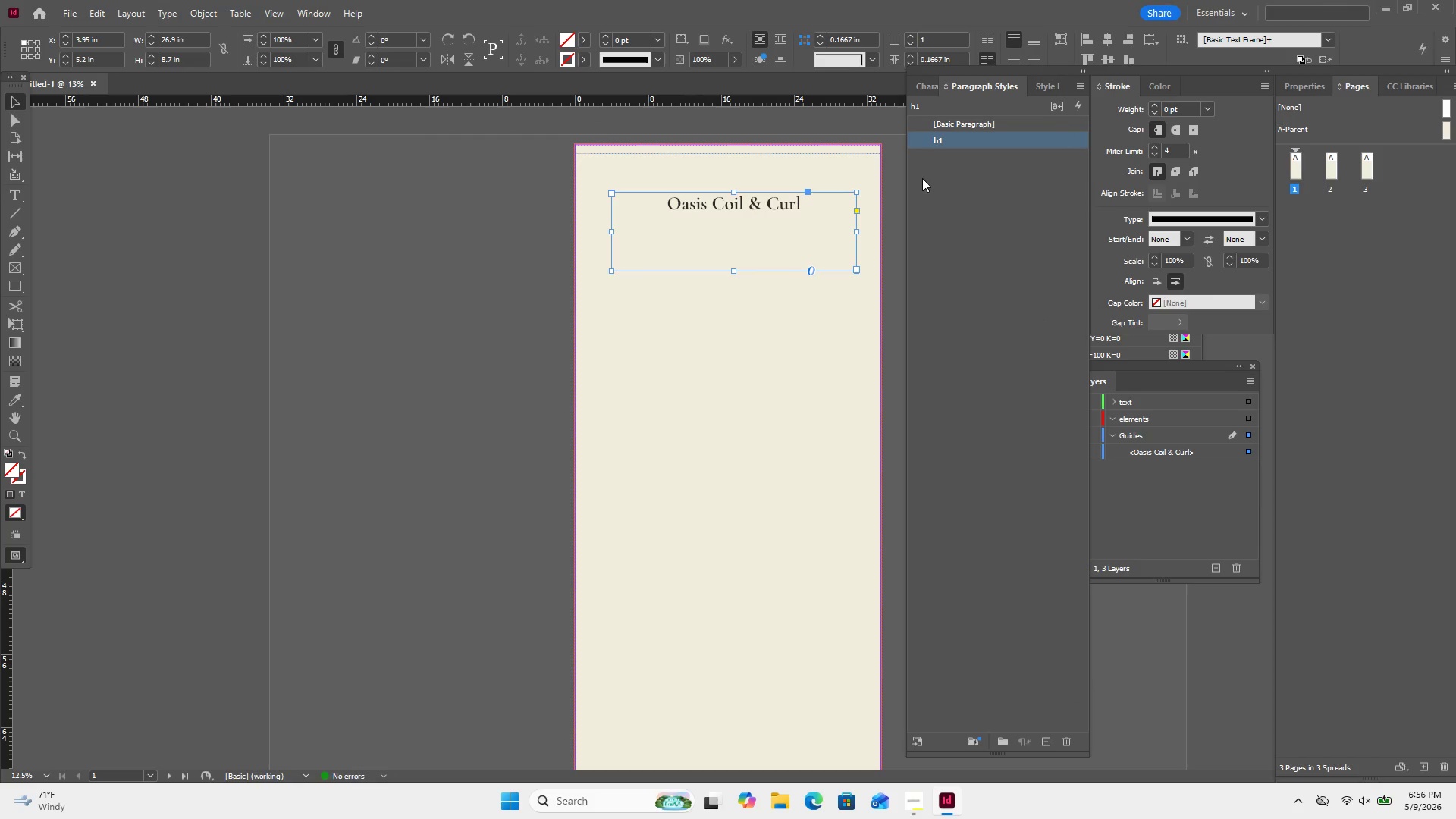 
double_click([962, 146])
 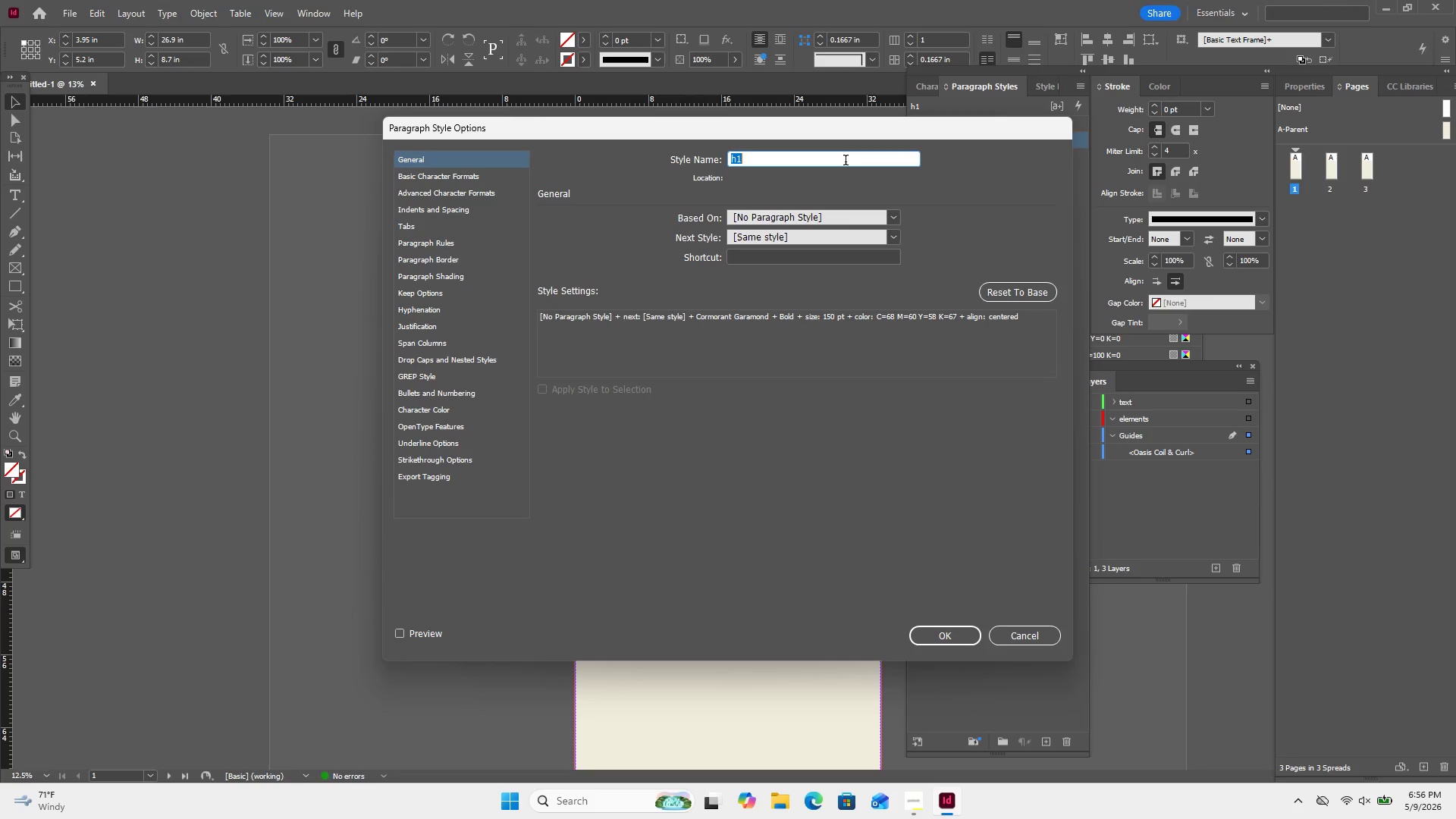 
key(Backspace)
type(logo text)
 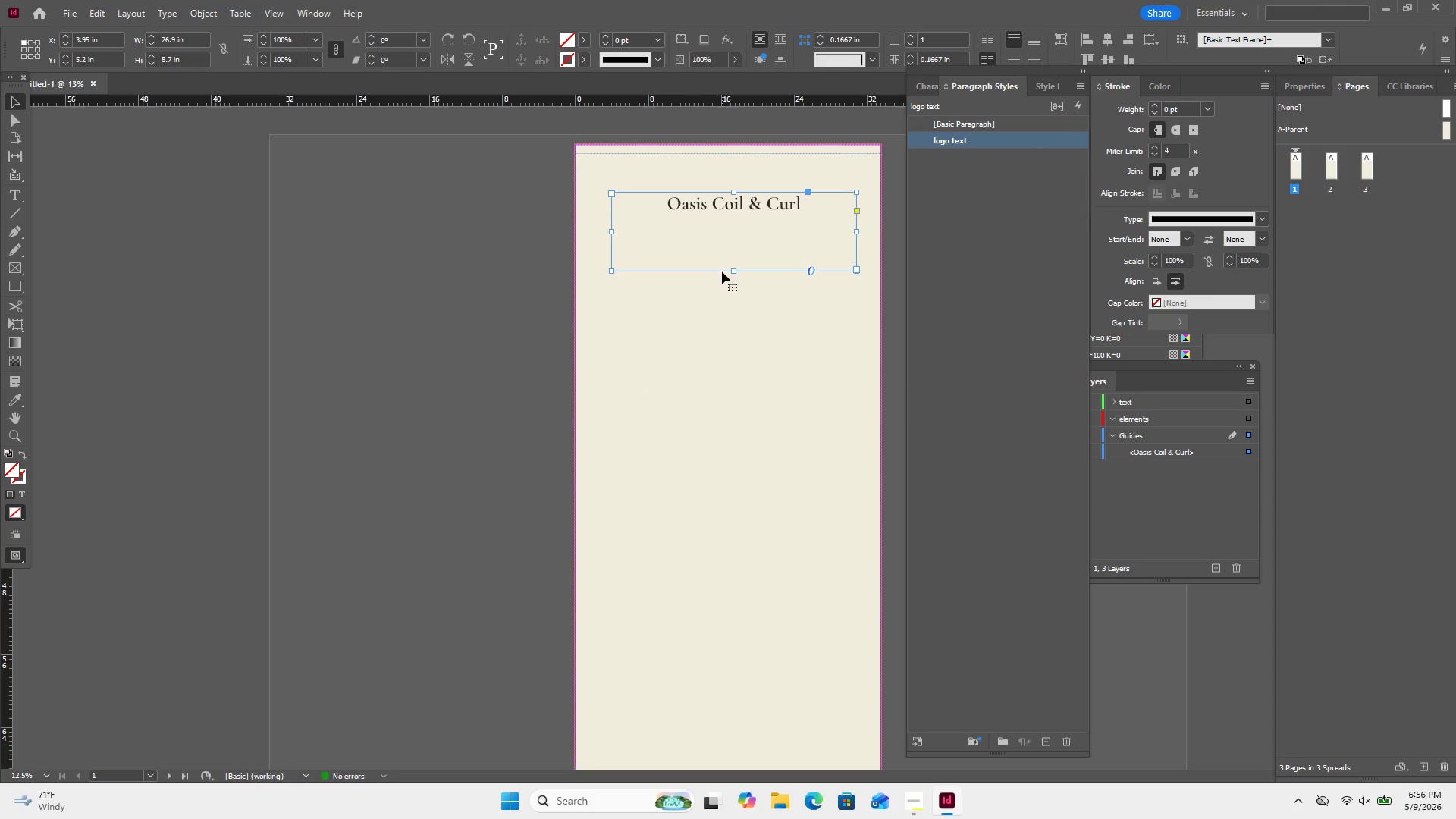 
left_click_drag(start_coordinate=[735, 272], to_coordinate=[748, 215])
 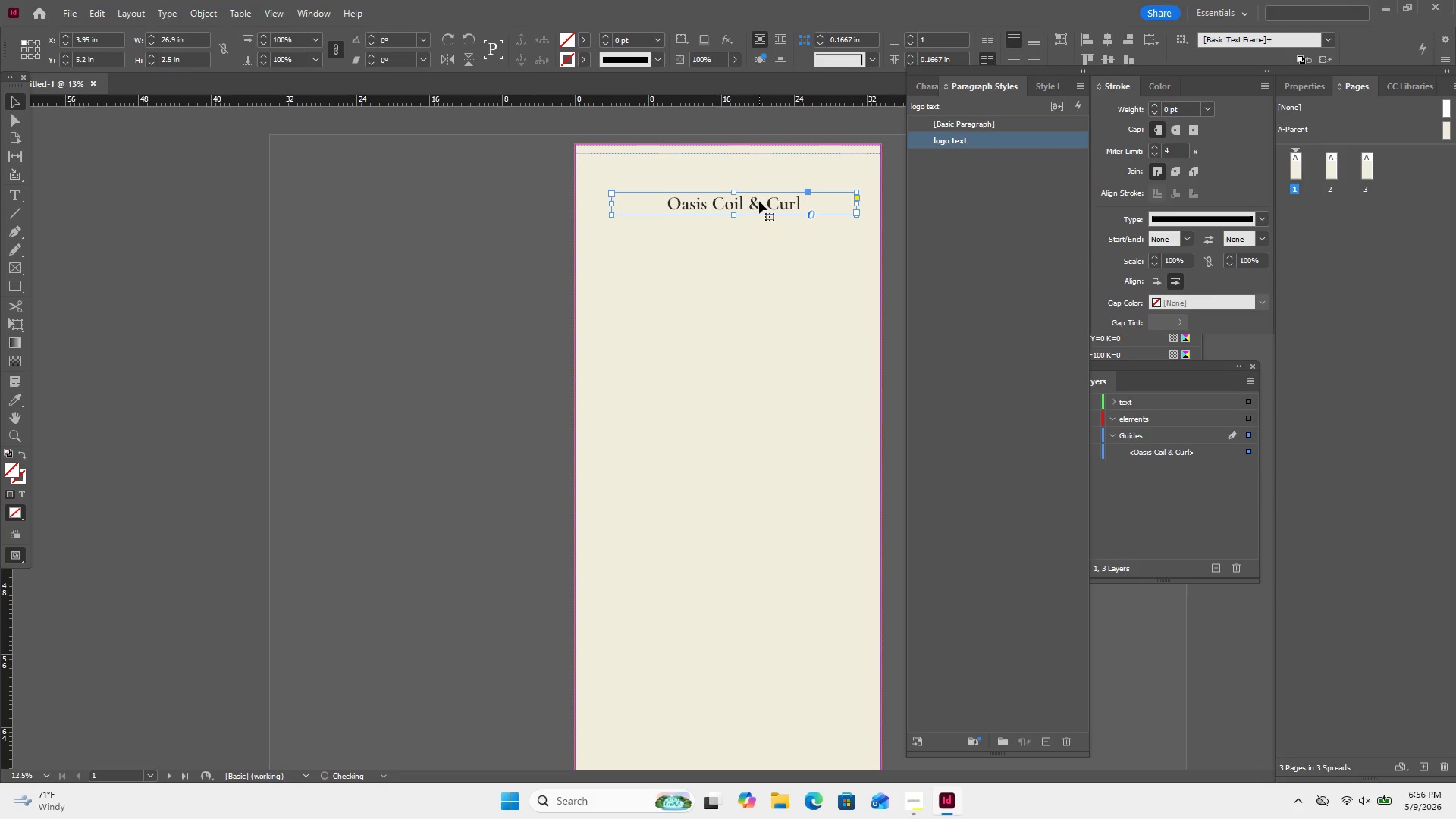 
left_click_drag(start_coordinate=[759, 201], to_coordinate=[758, 171])
 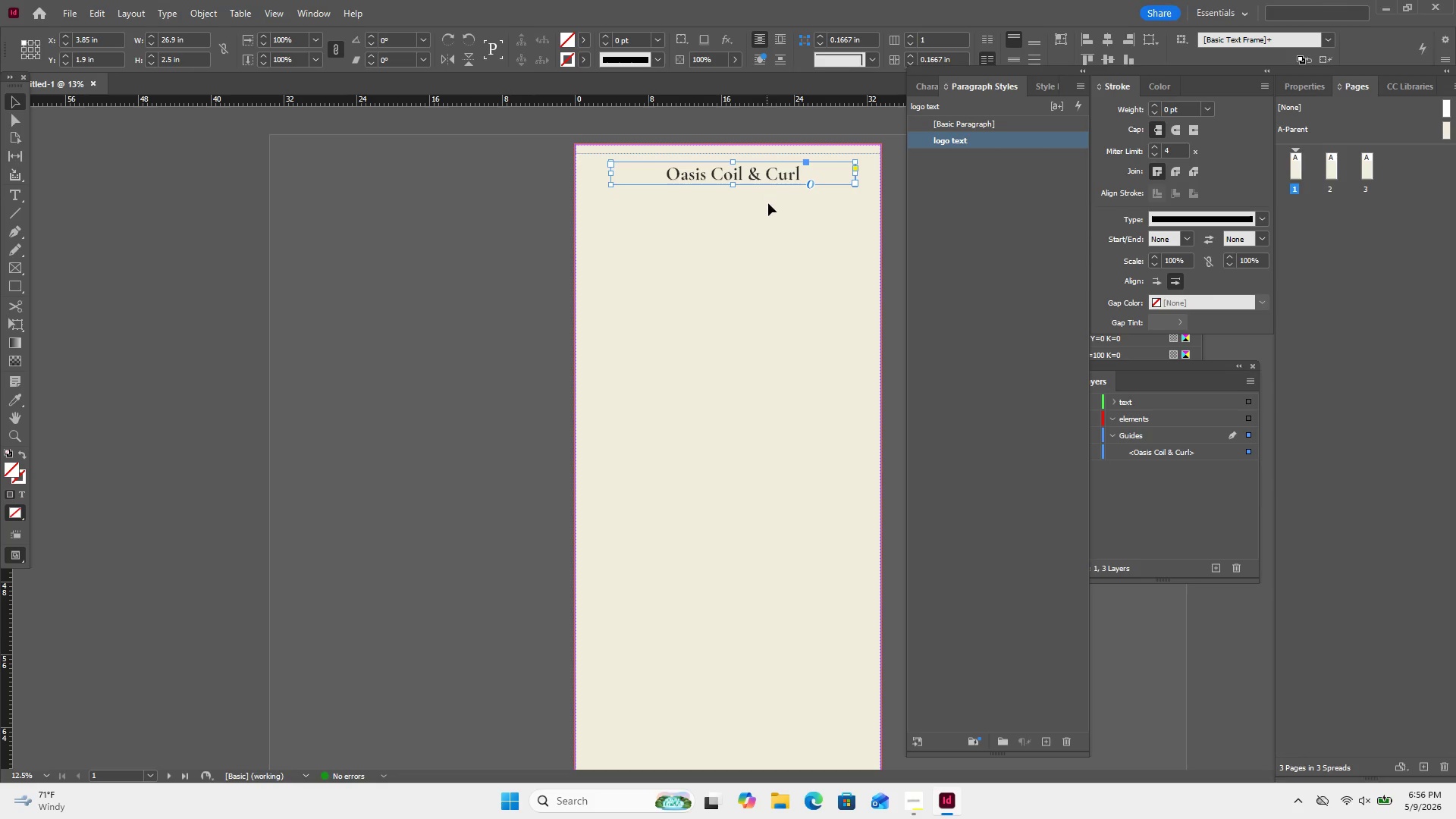 
left_click([769, 206])
 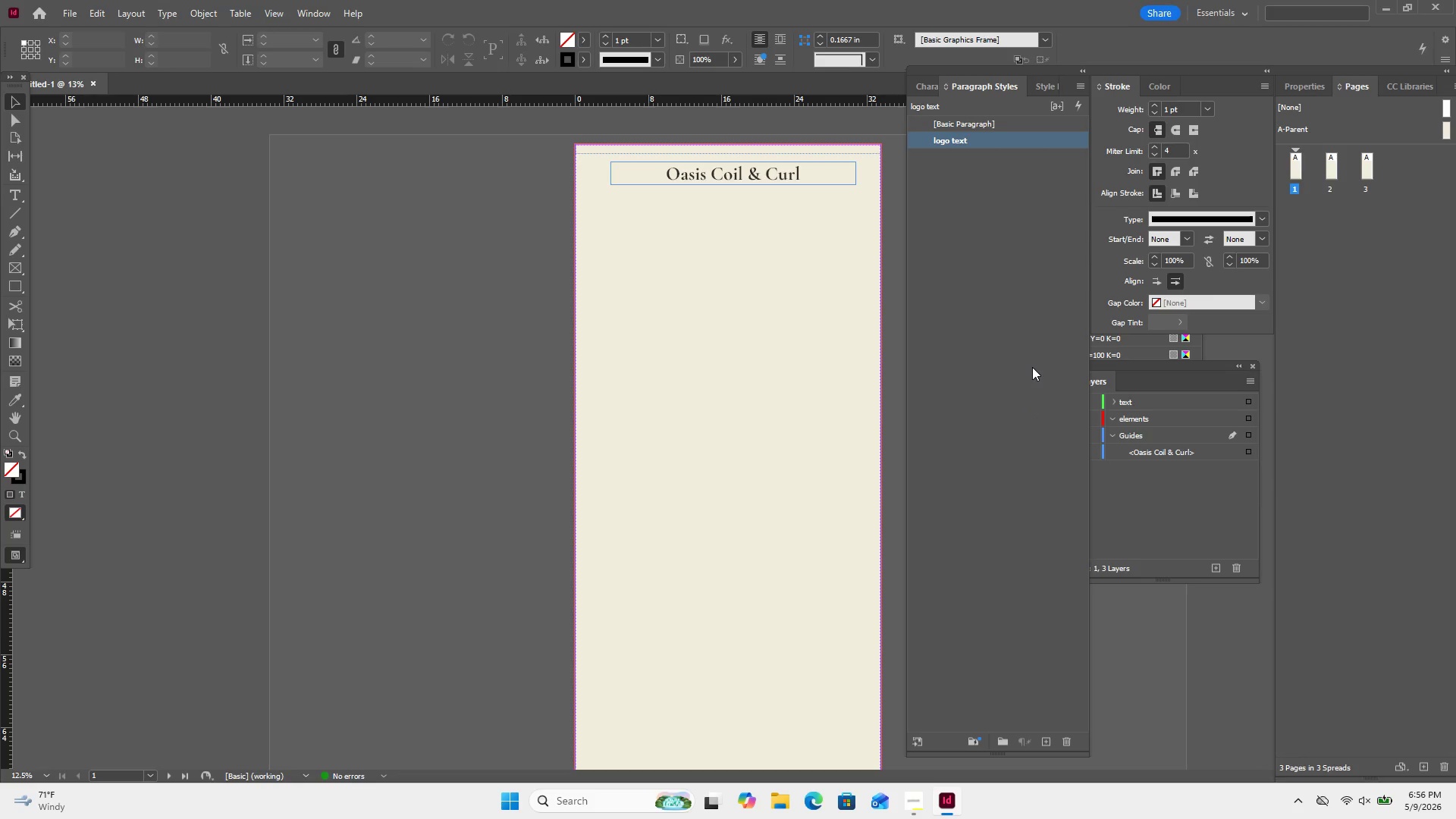 
wait(20.81)
 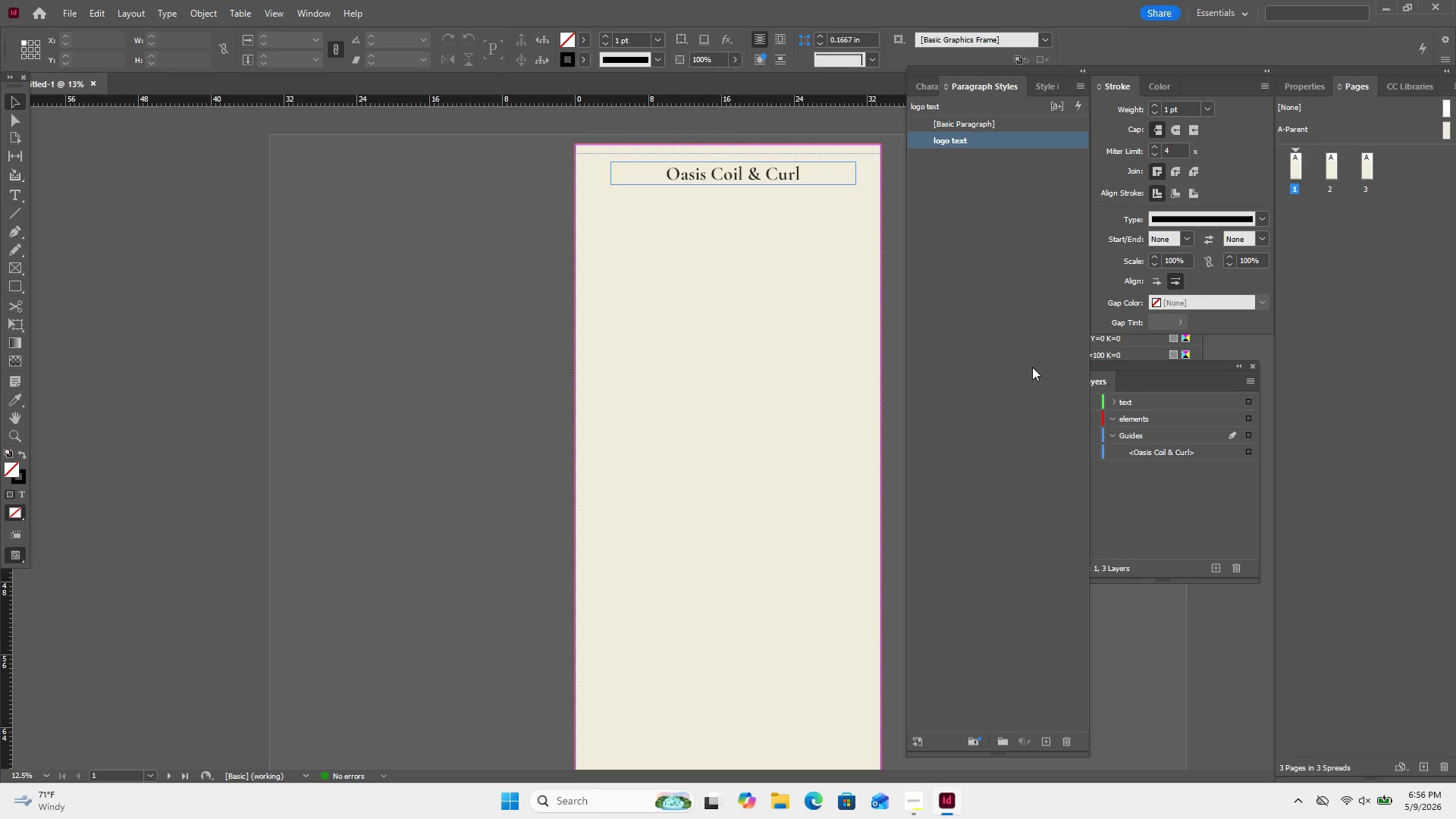 
left_click([1043, 738])
 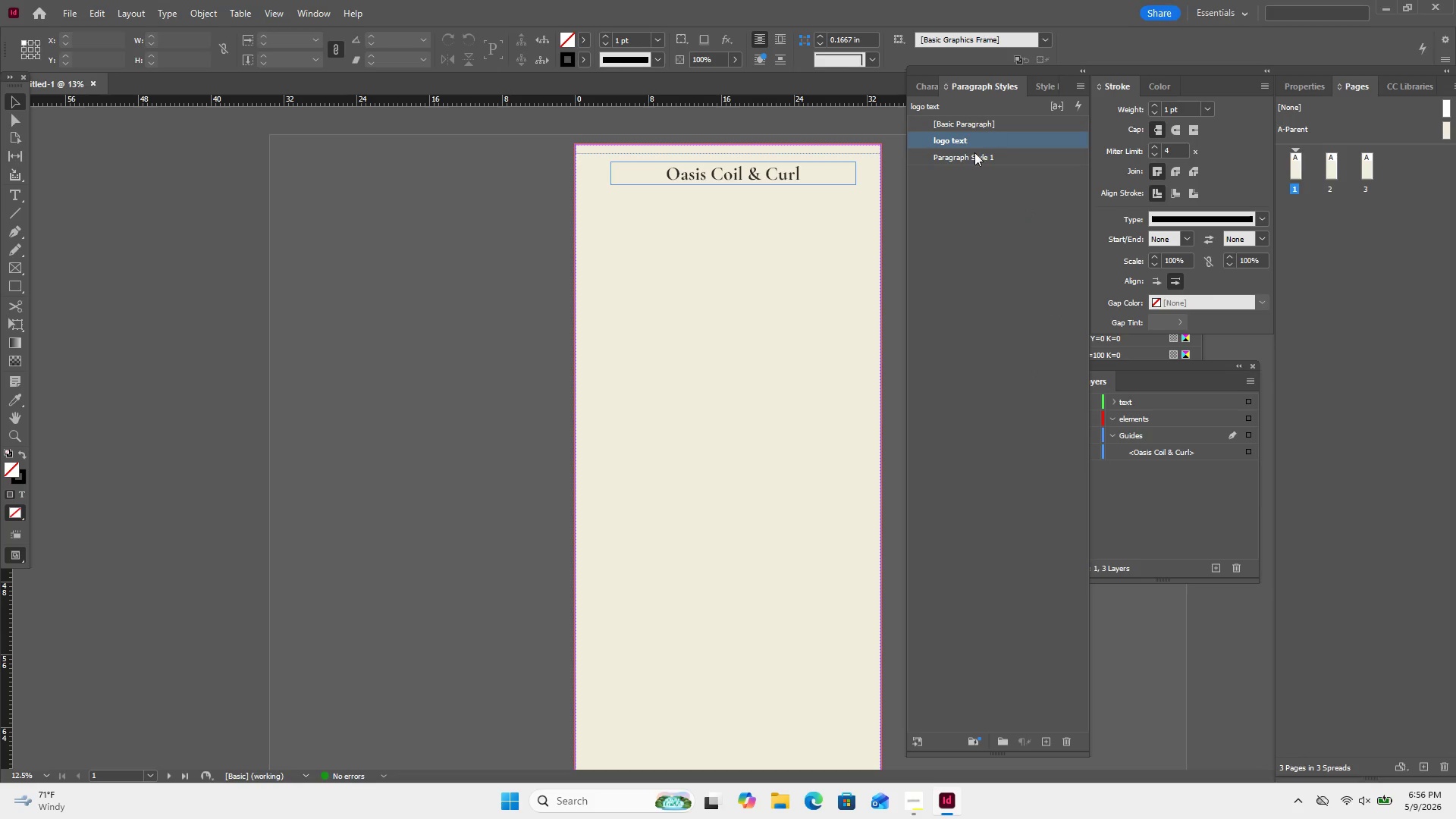 
double_click([974, 155])
 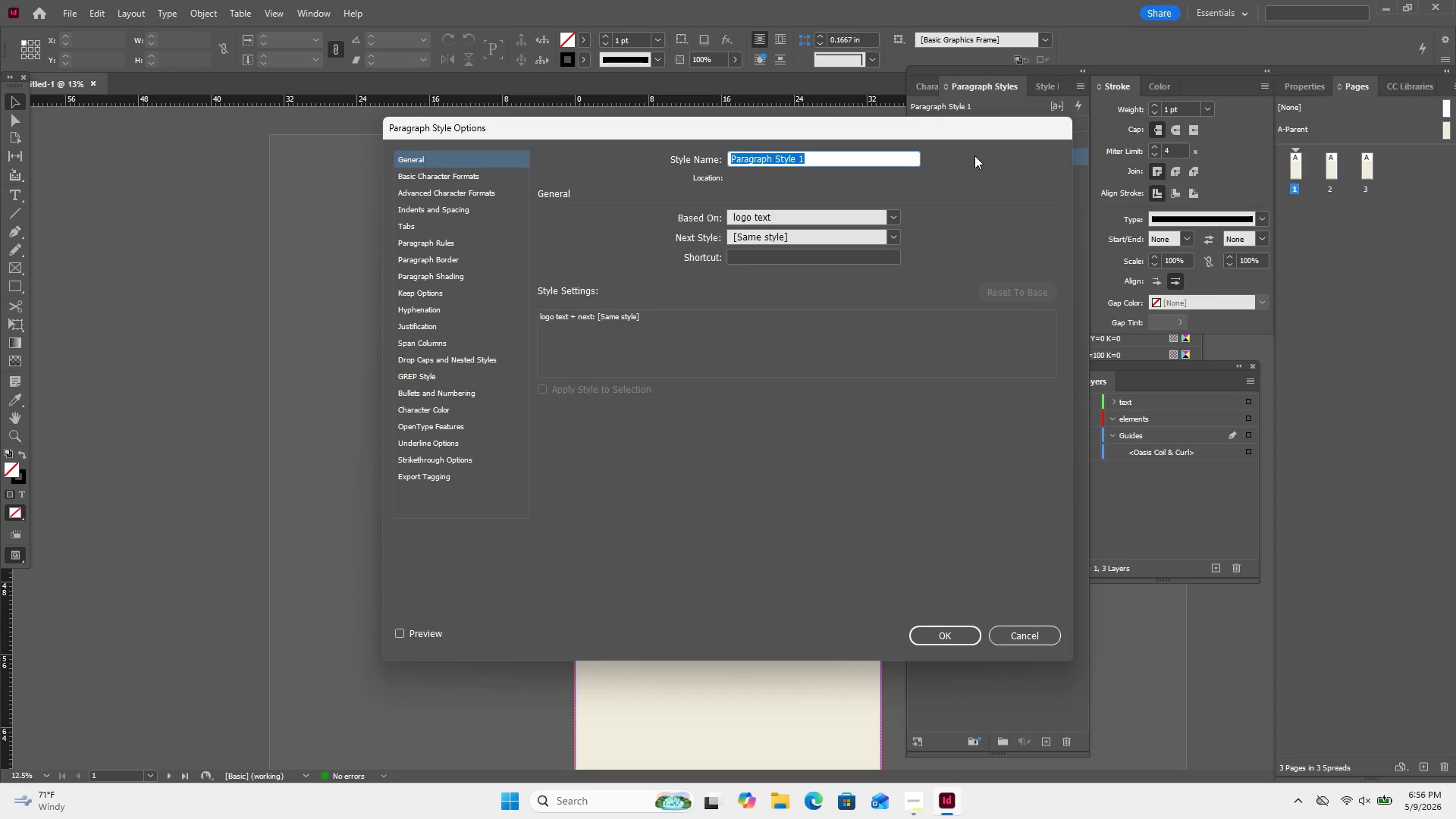 
type(h1)
 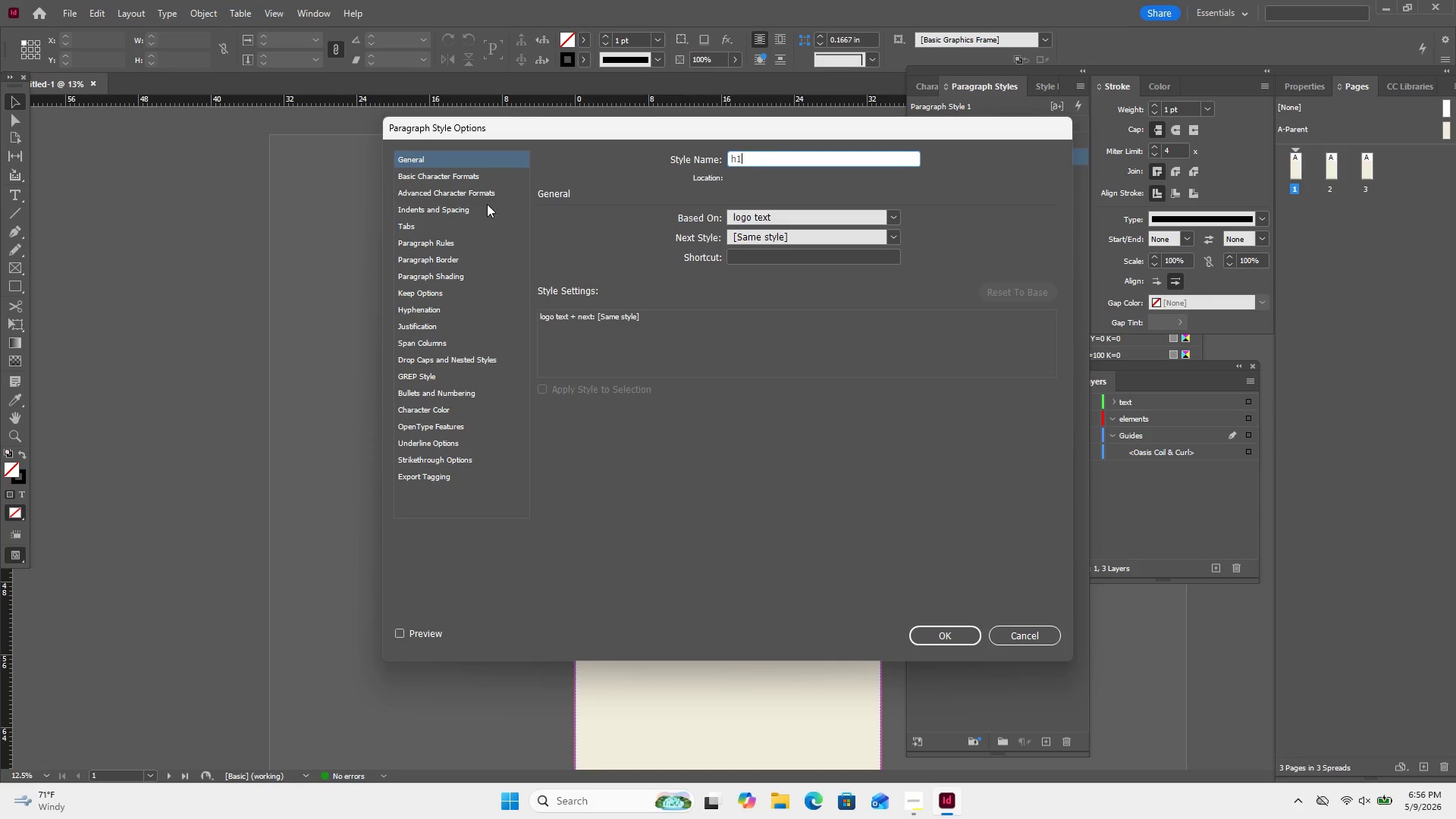 
left_click([486, 177])
 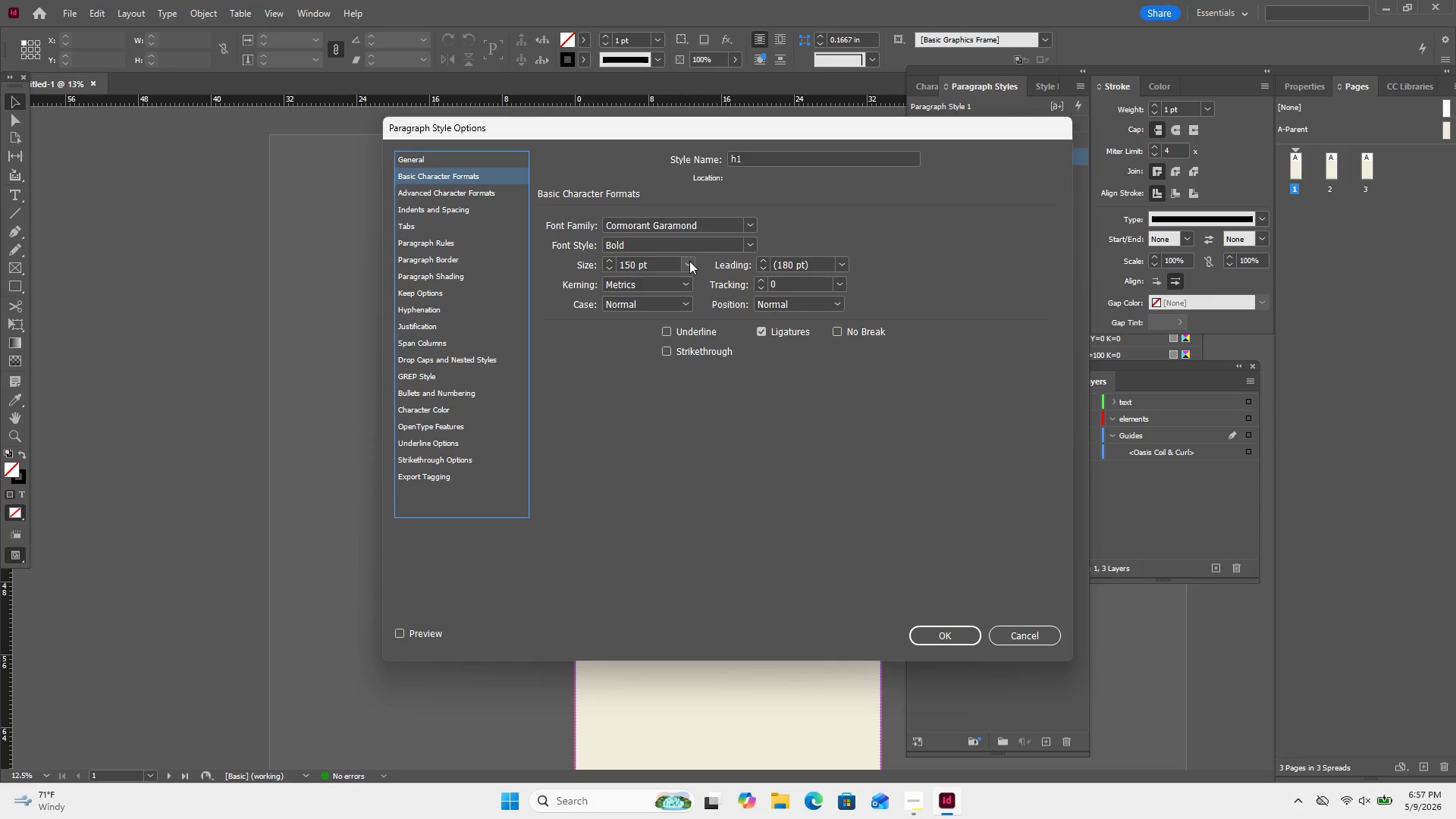 
left_click([689, 261])
 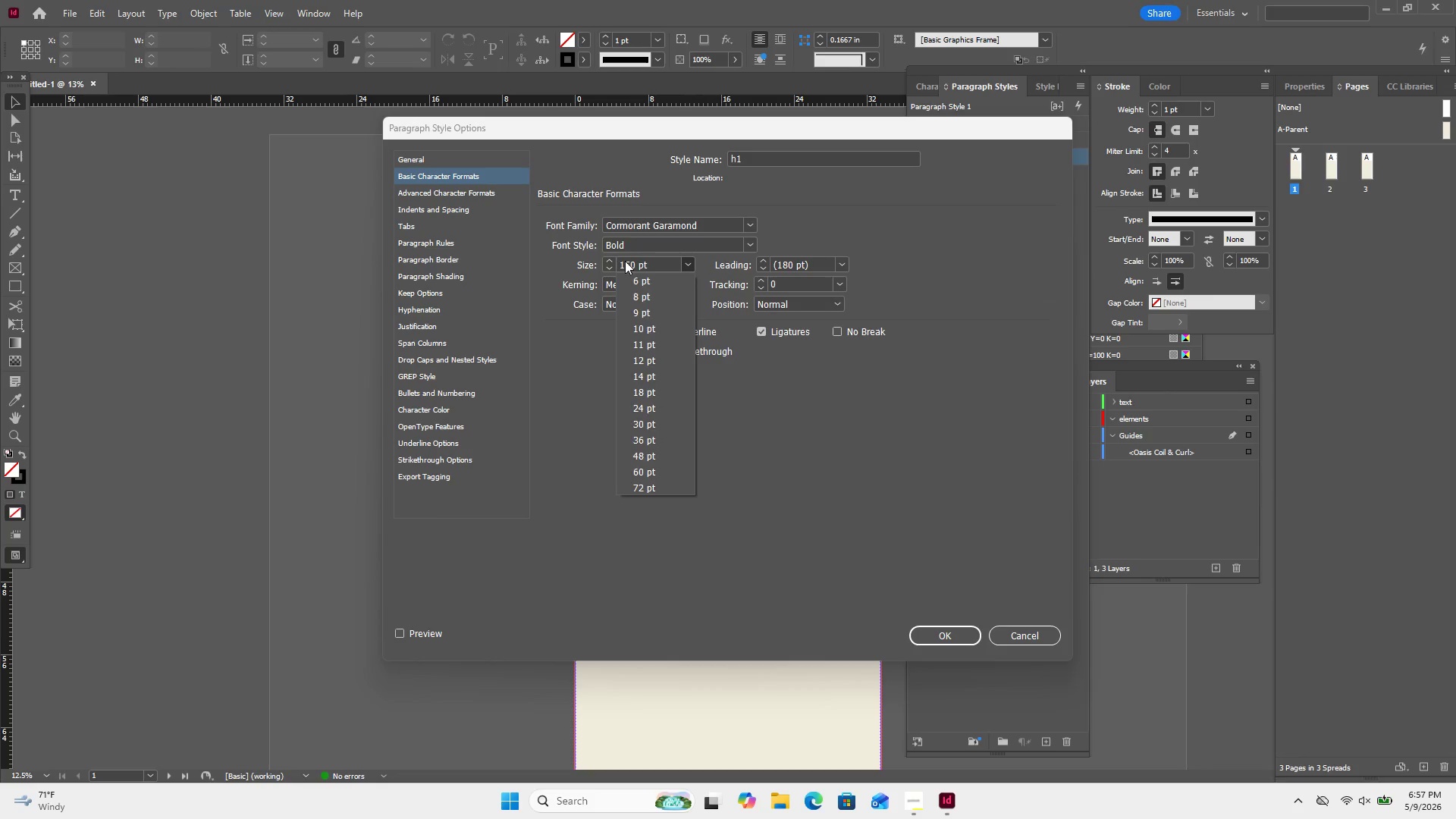 
double_click([625, 261])
 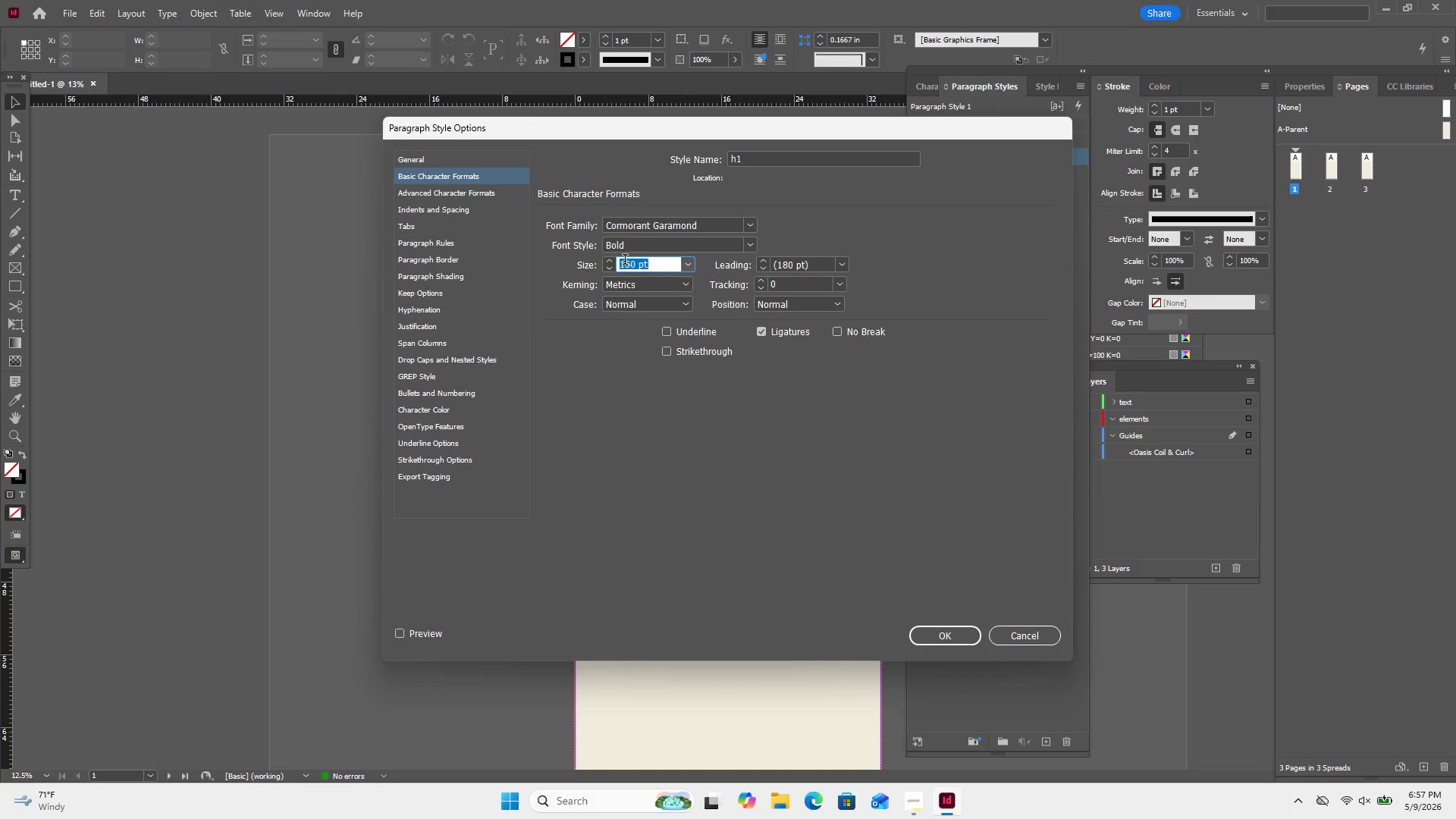 
double_click([625, 261])
 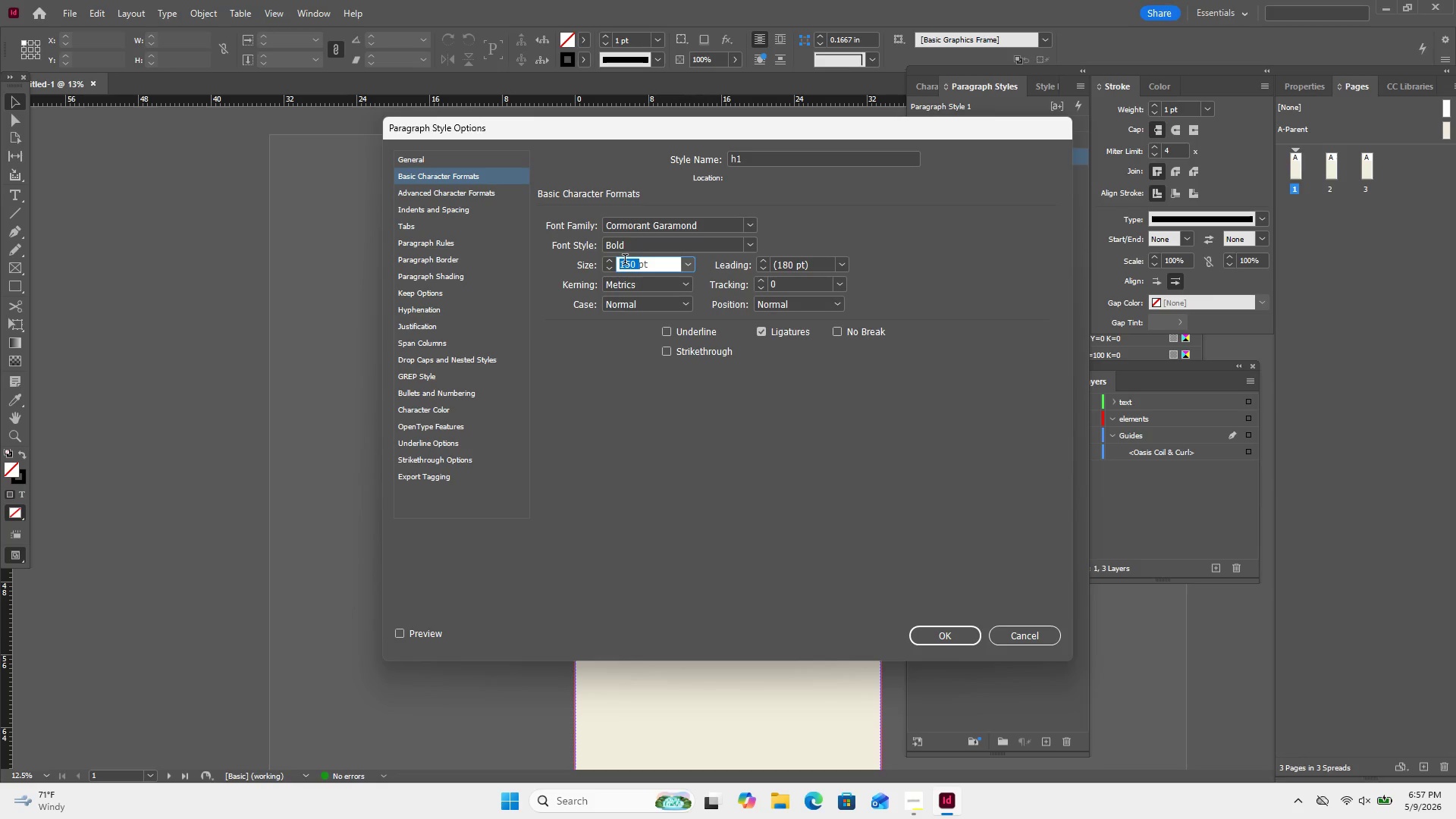 
key(Numpad4)
 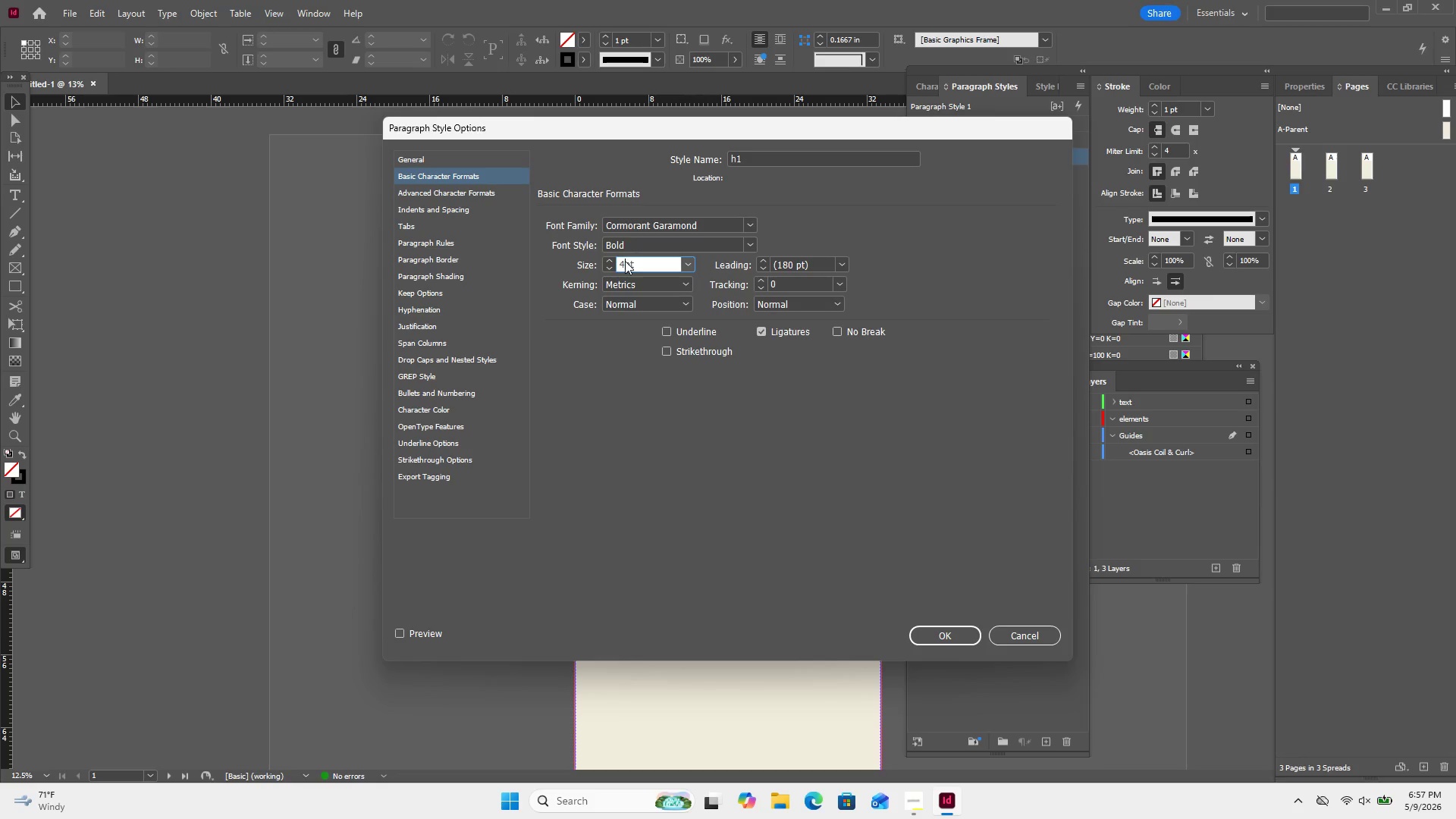 
key(Numpad0)
 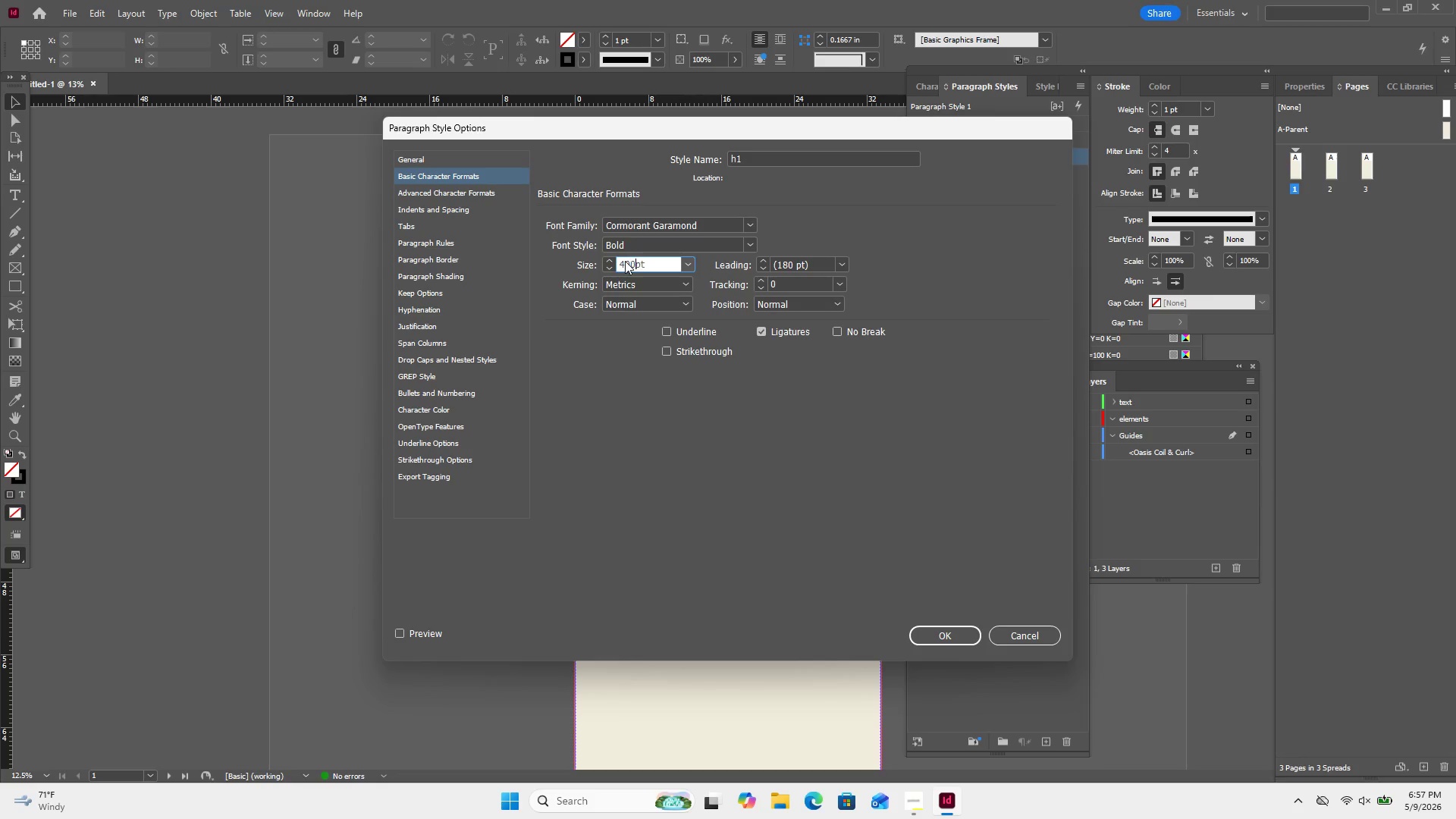 
key(Numpad0)
 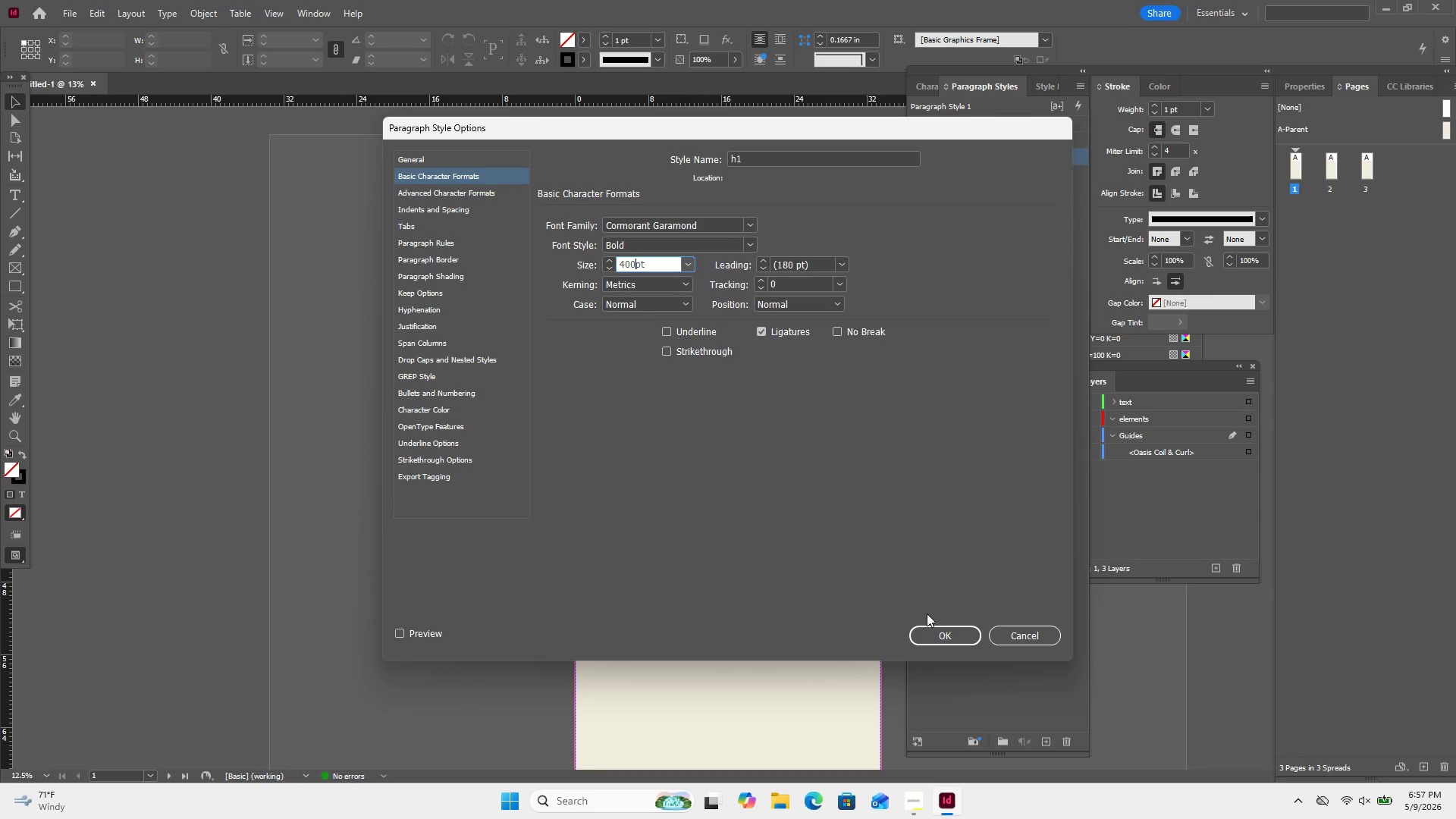 
left_click([950, 632])
 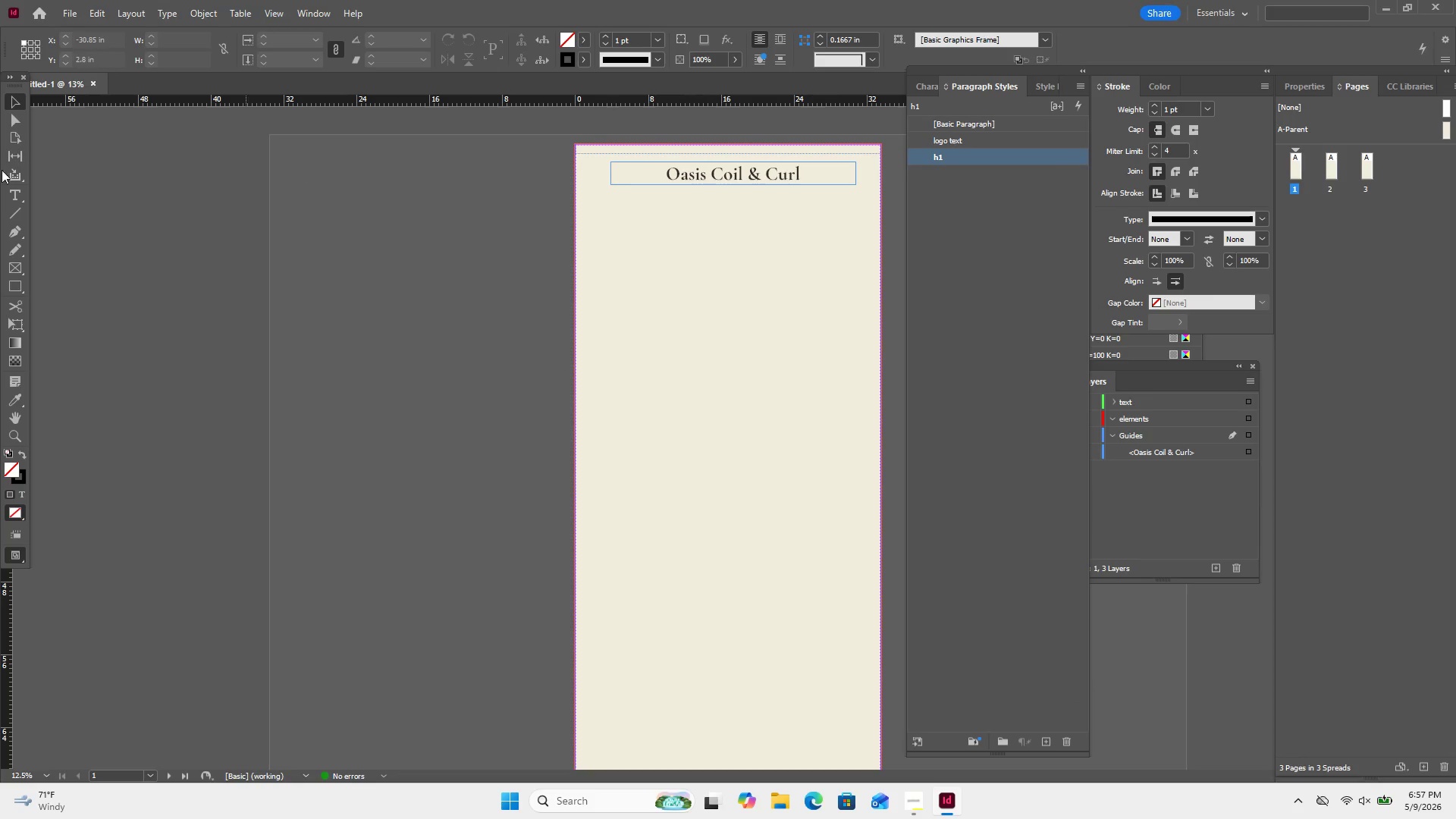 
left_click([13, 194])
 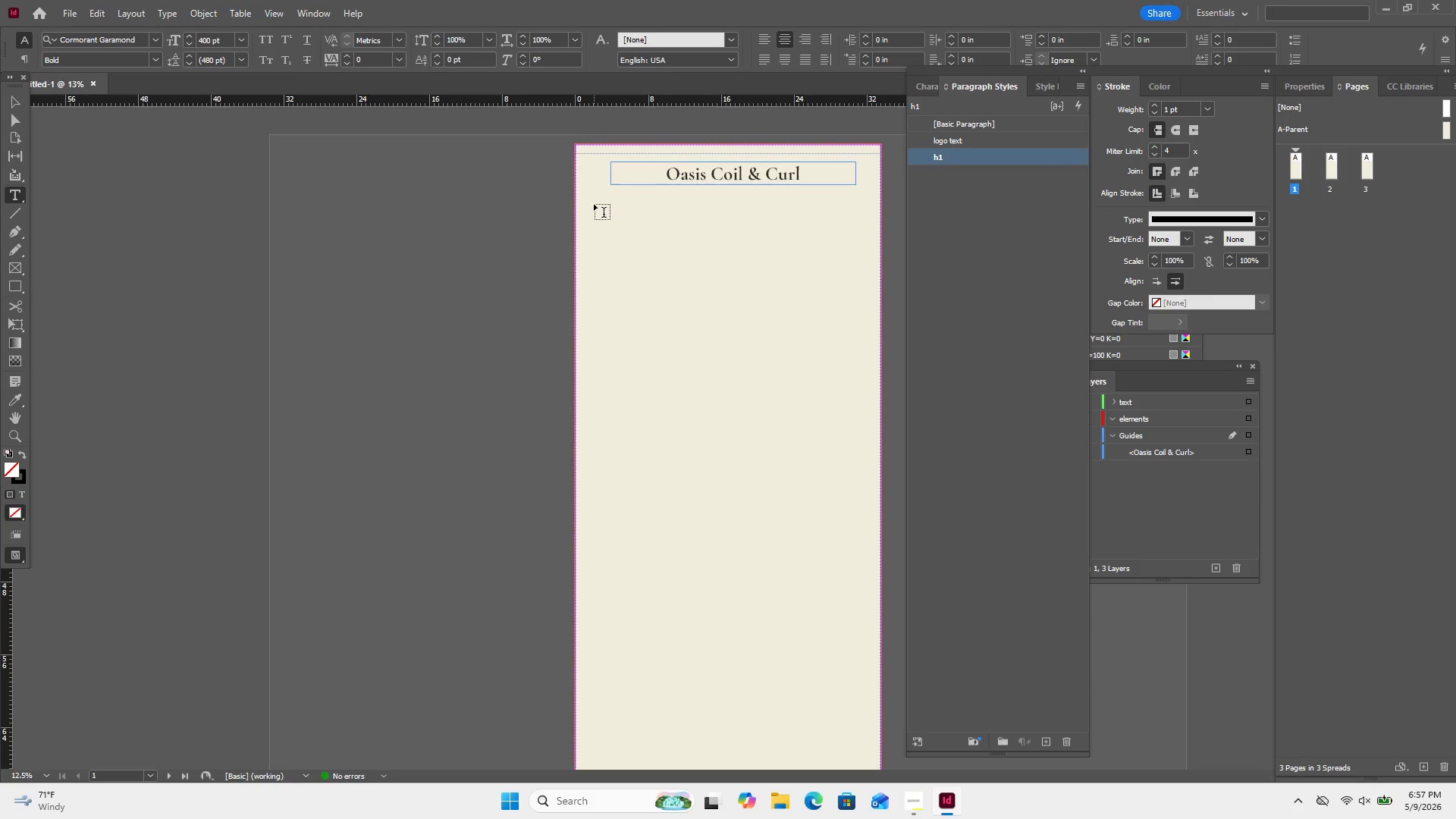 
left_click_drag(start_coordinate=[628, 223], to_coordinate=[858, 366])
 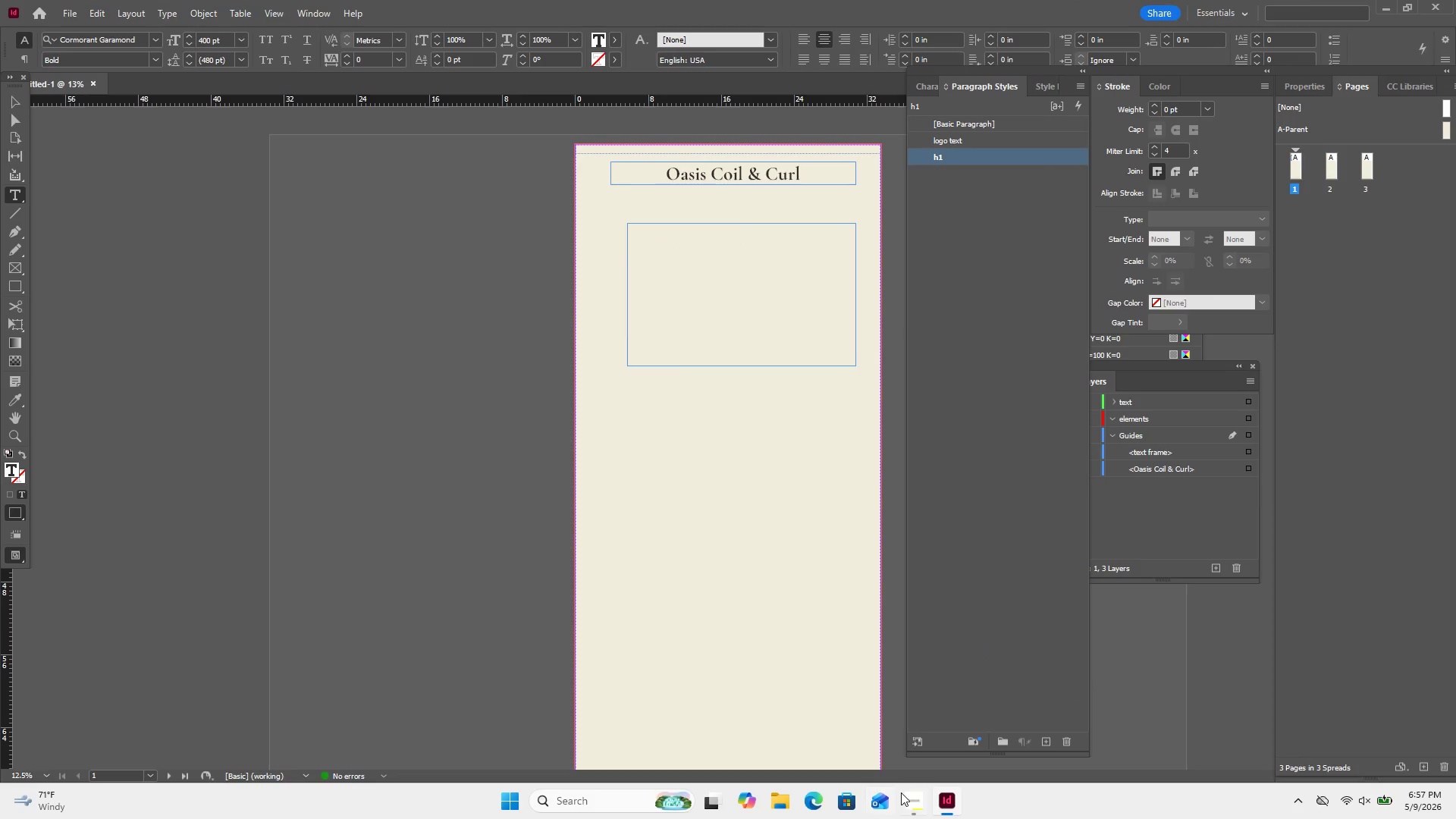 
left_click([911, 803])